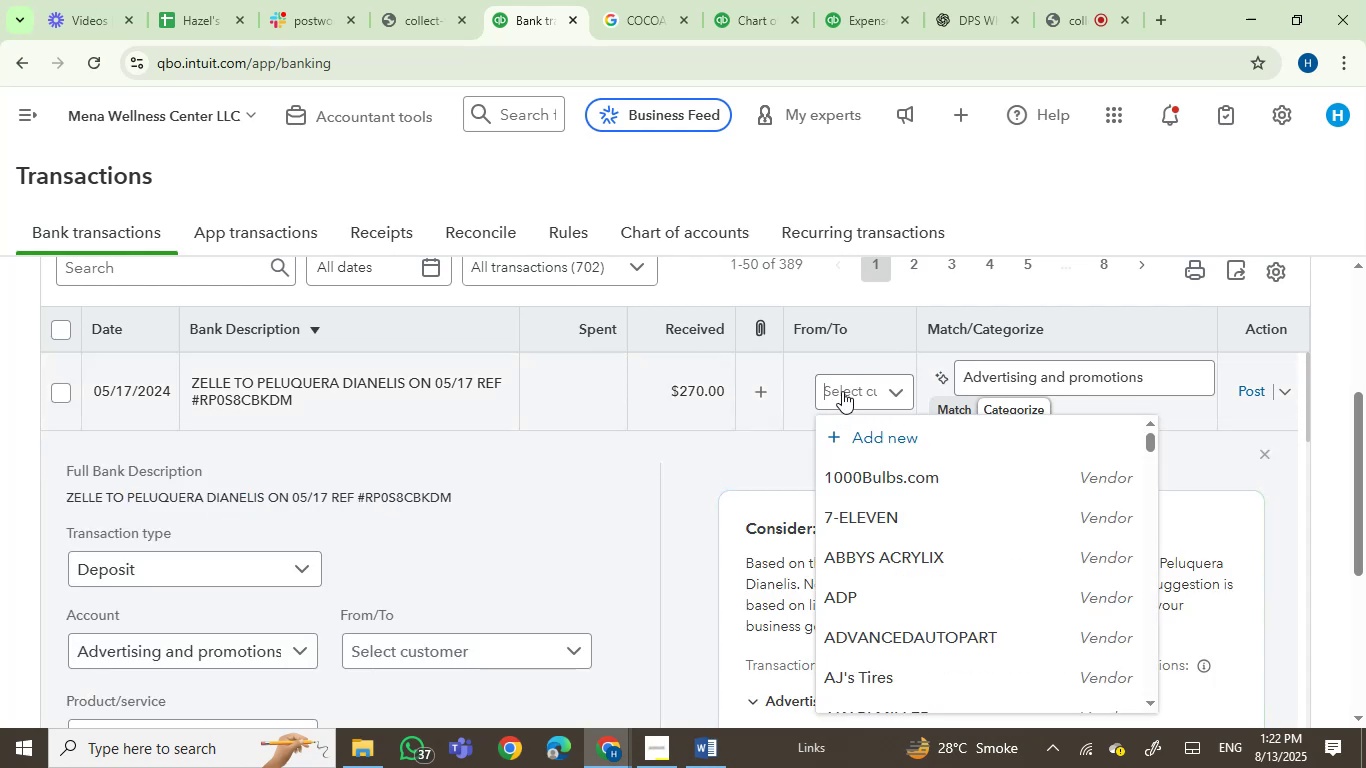 
key(Control+V)
 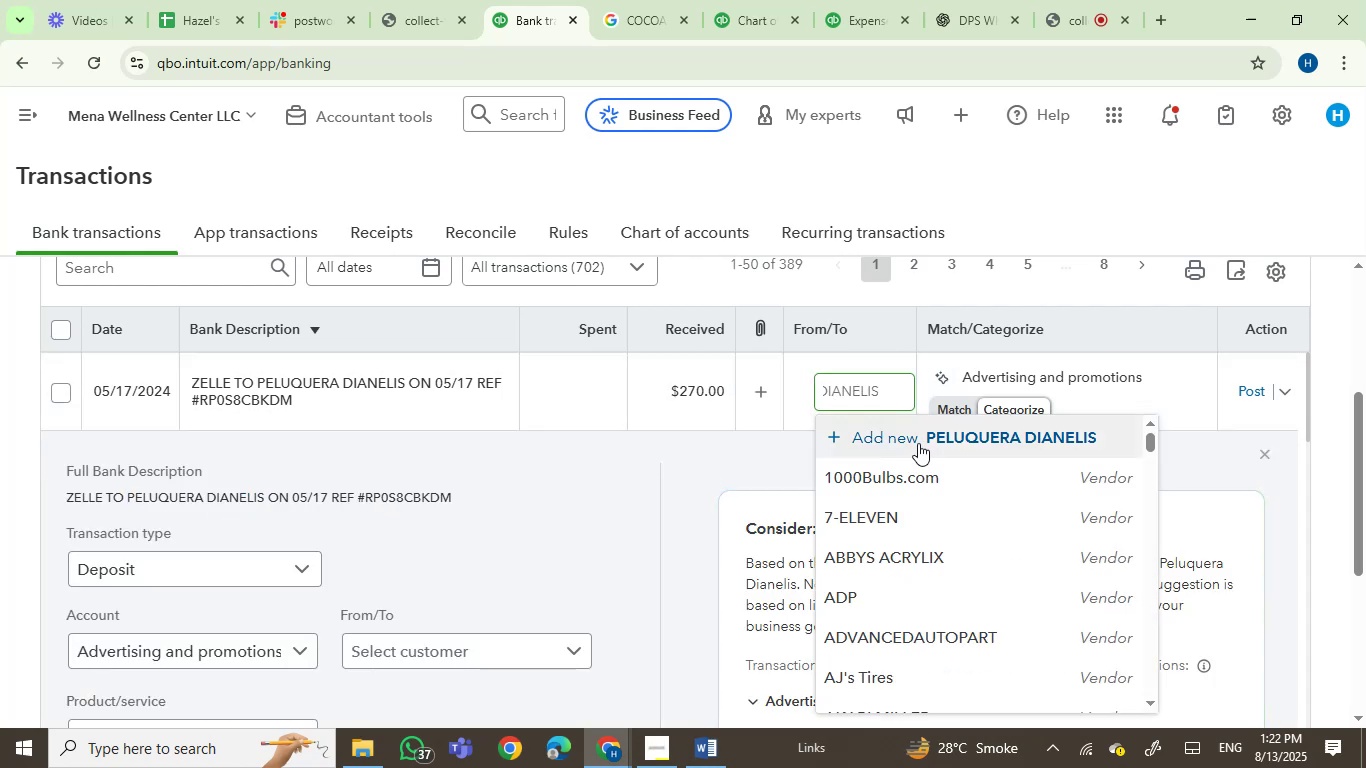 
left_click([935, 442])
 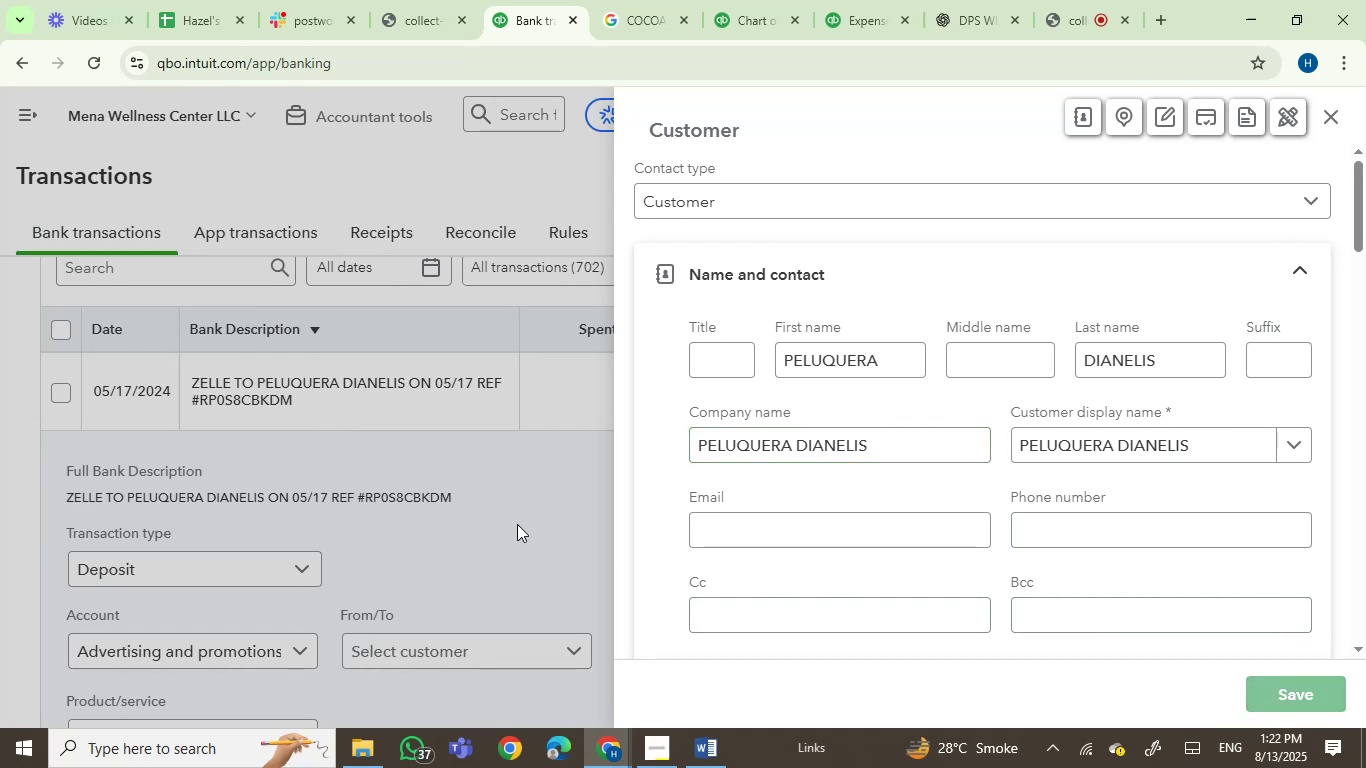 
wait(6.91)
 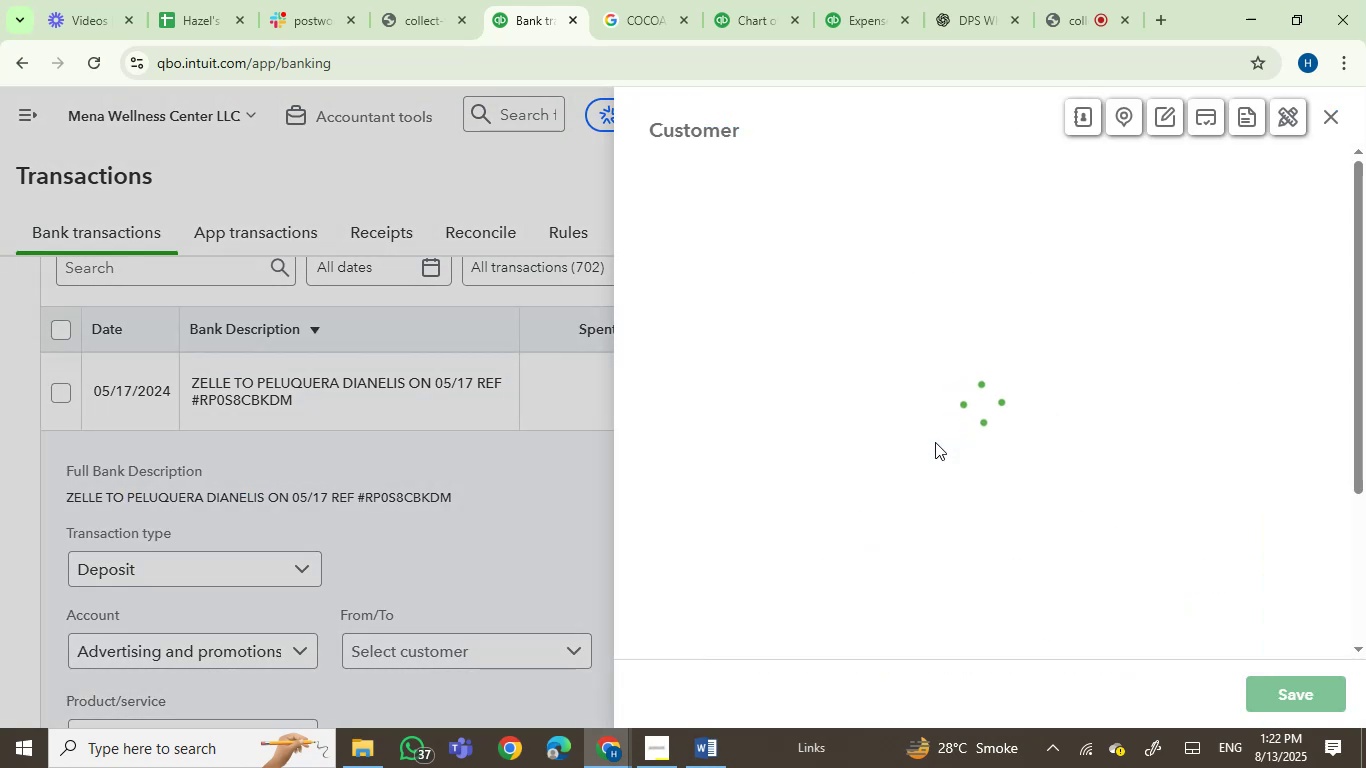 
left_click([1021, 378])
 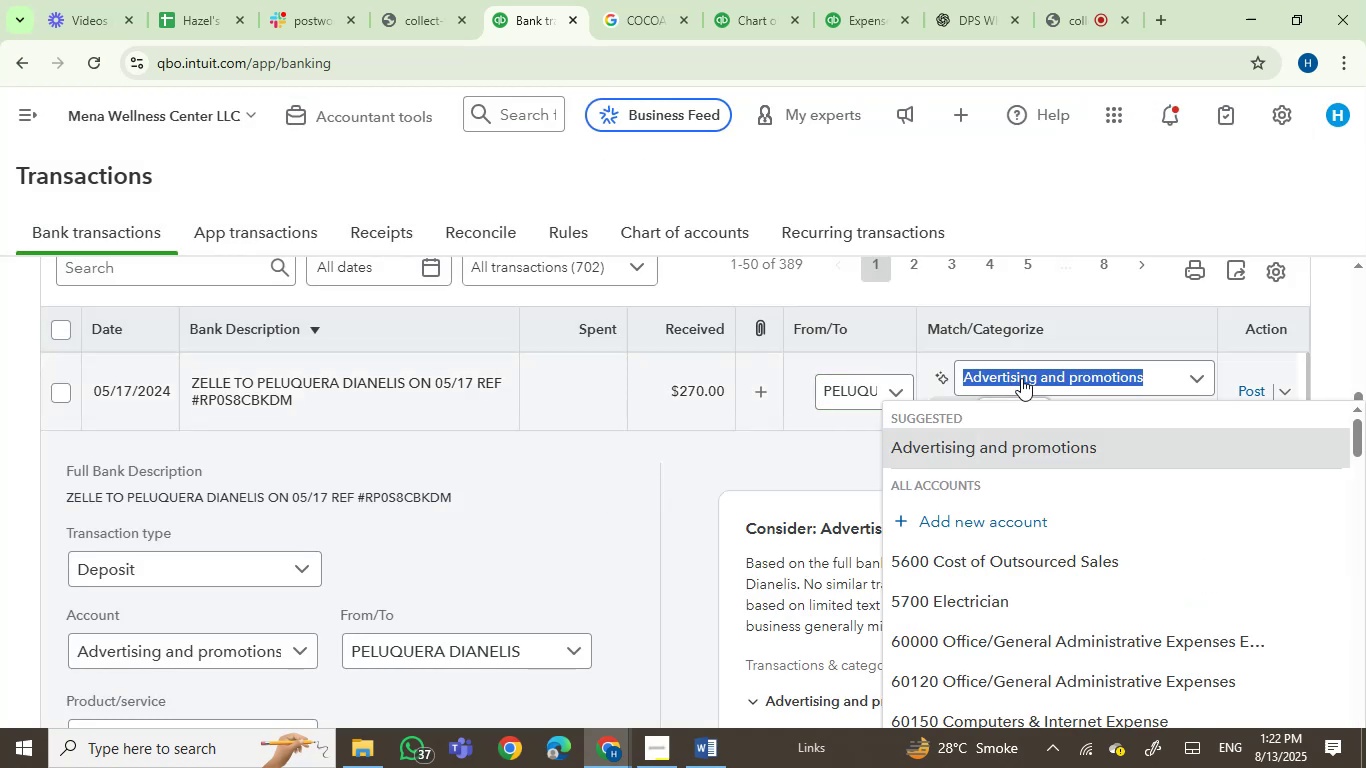 
type(consultin)
 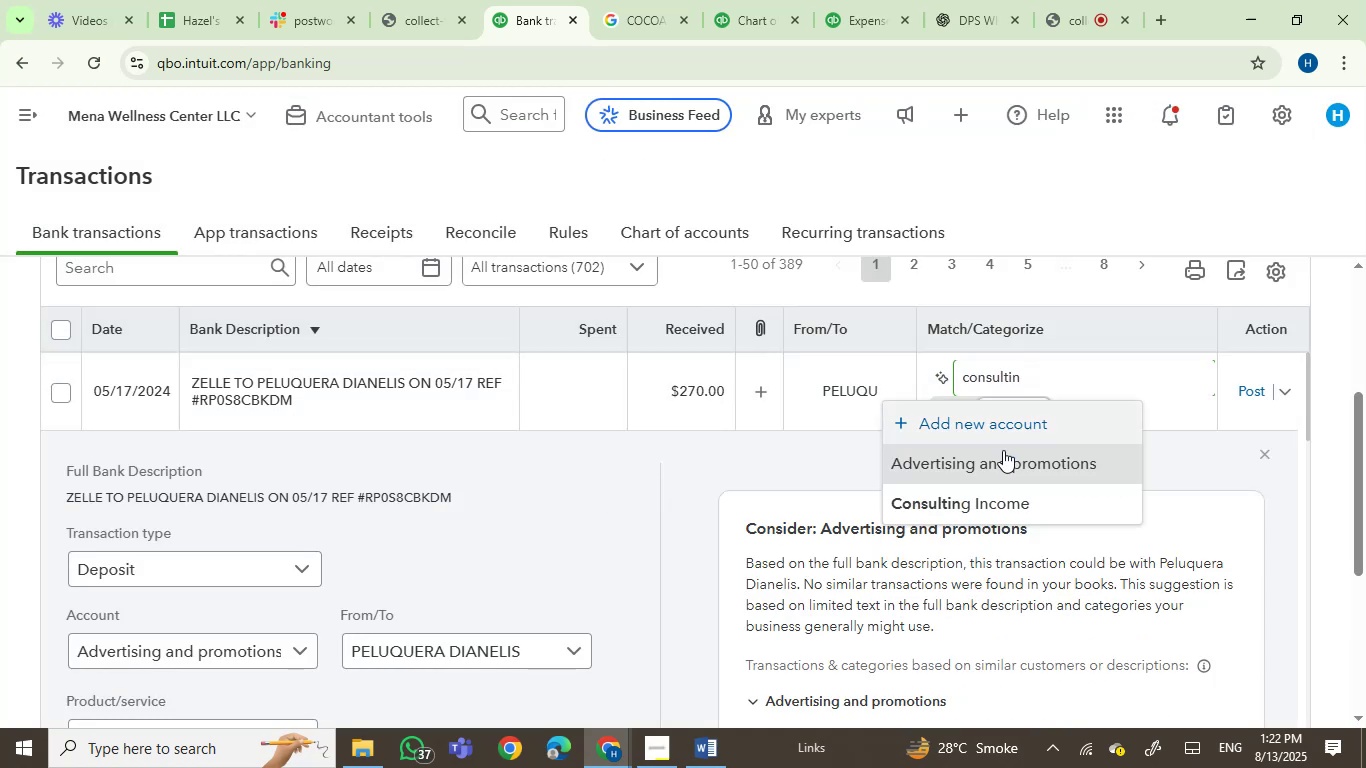 
left_click([990, 500])
 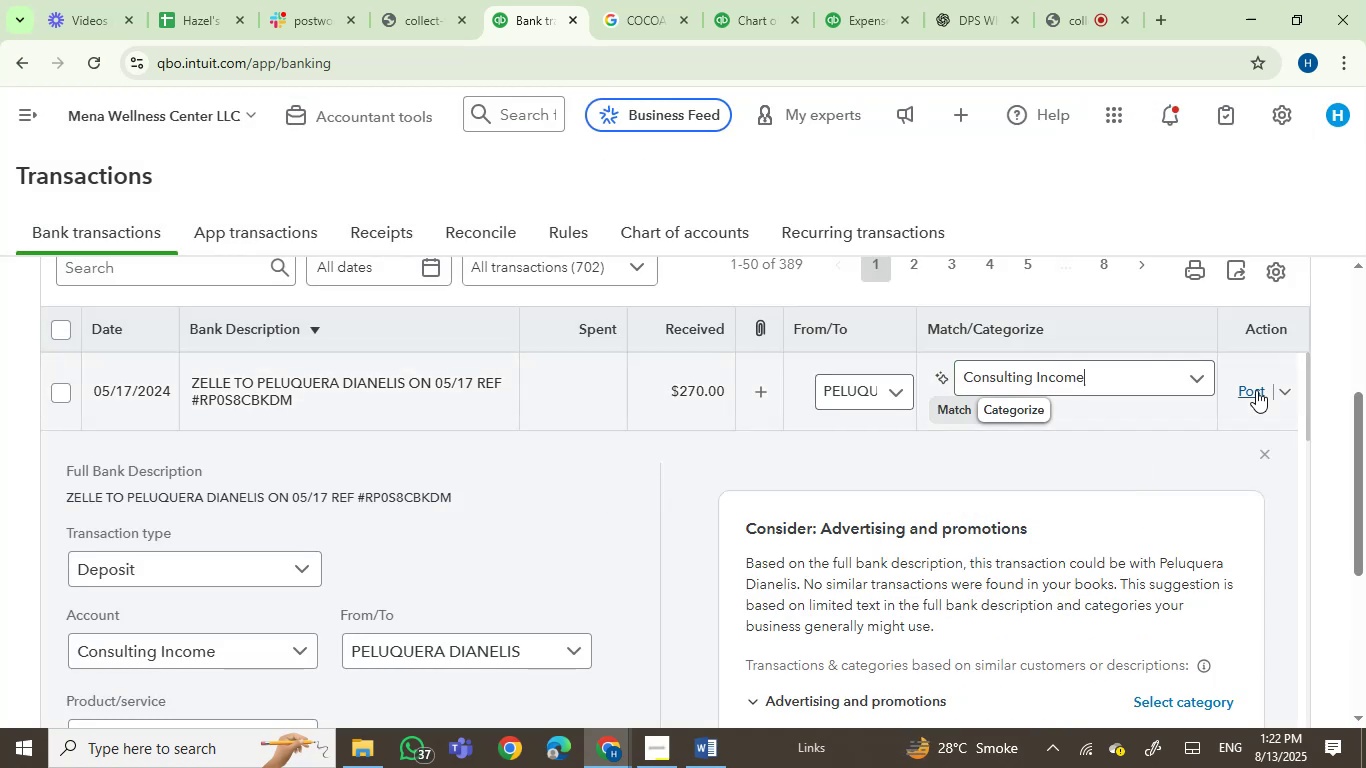 
left_click([1256, 390])
 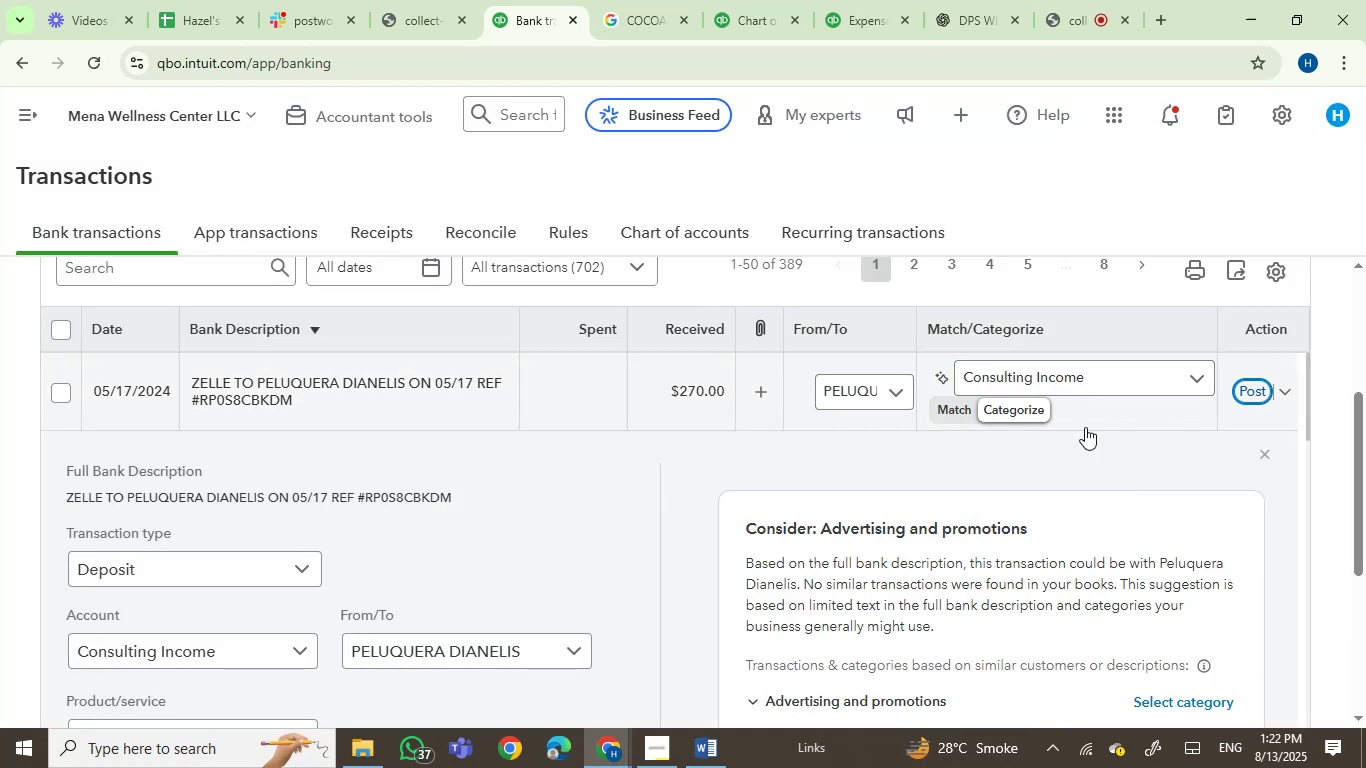 
mouse_move([828, 458])
 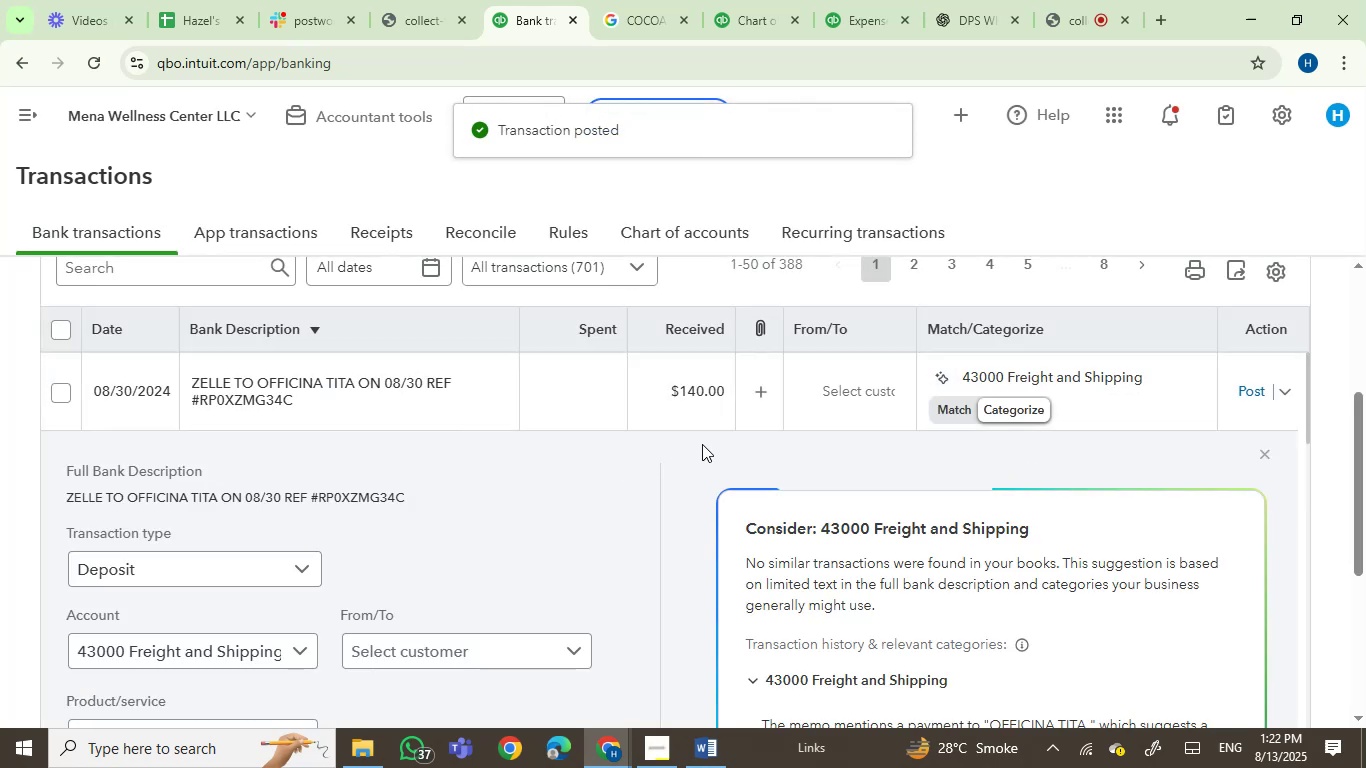 
left_click([855, 387])
 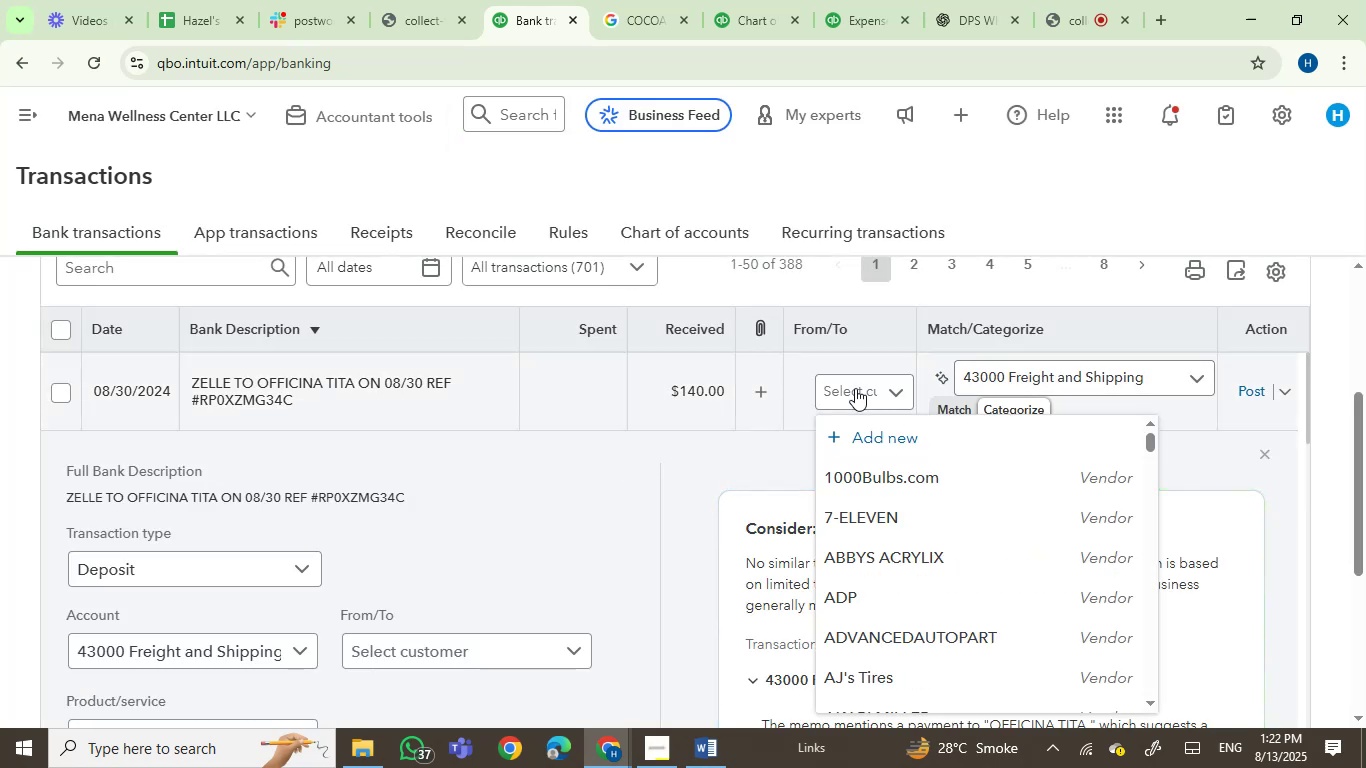 
type(tita)
 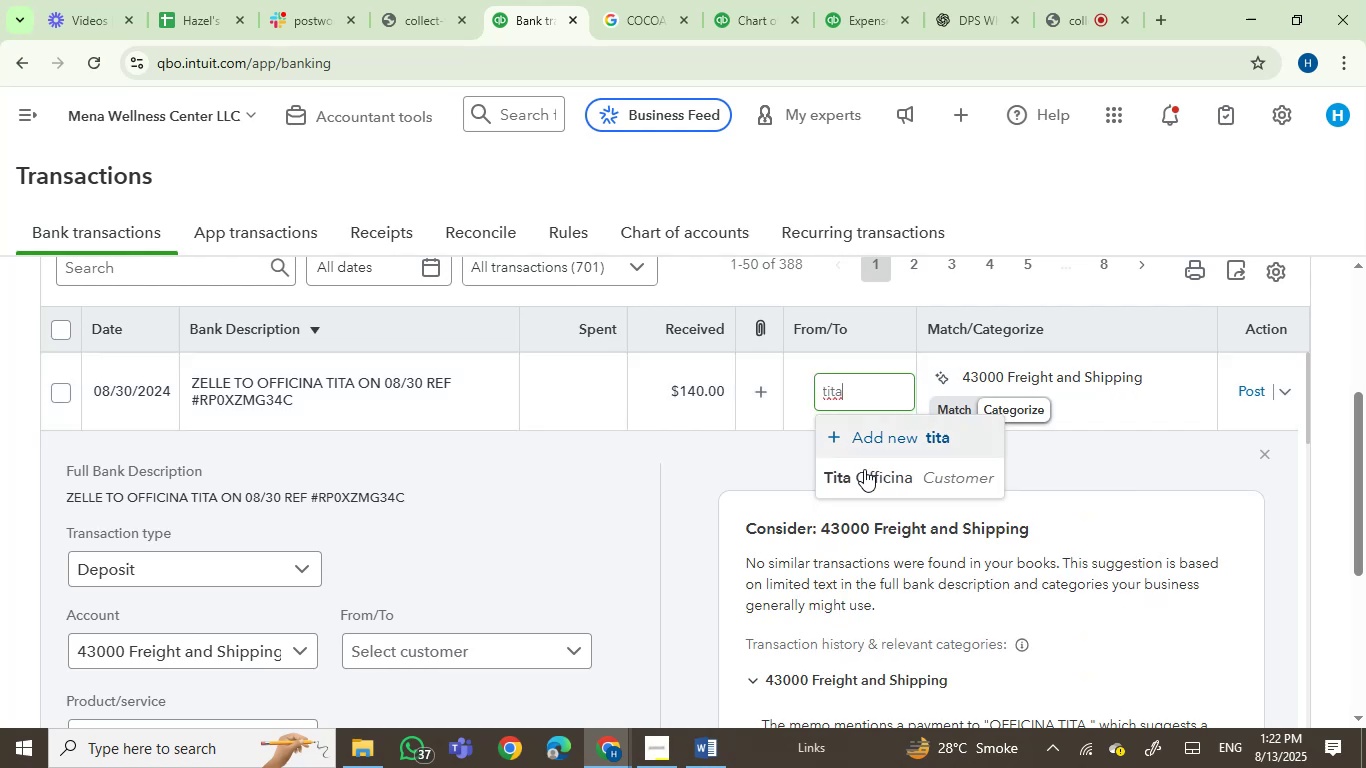 
left_click([876, 475])
 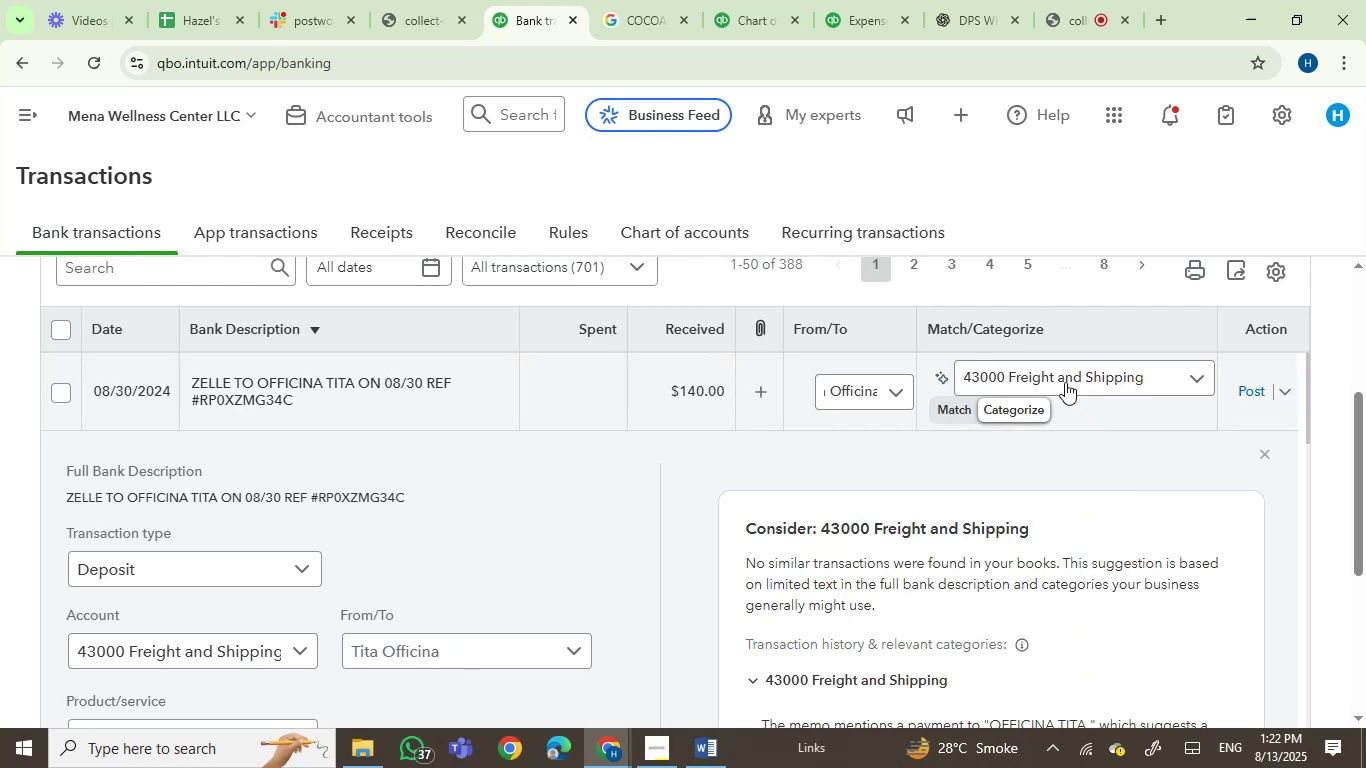 
left_click([1062, 380])
 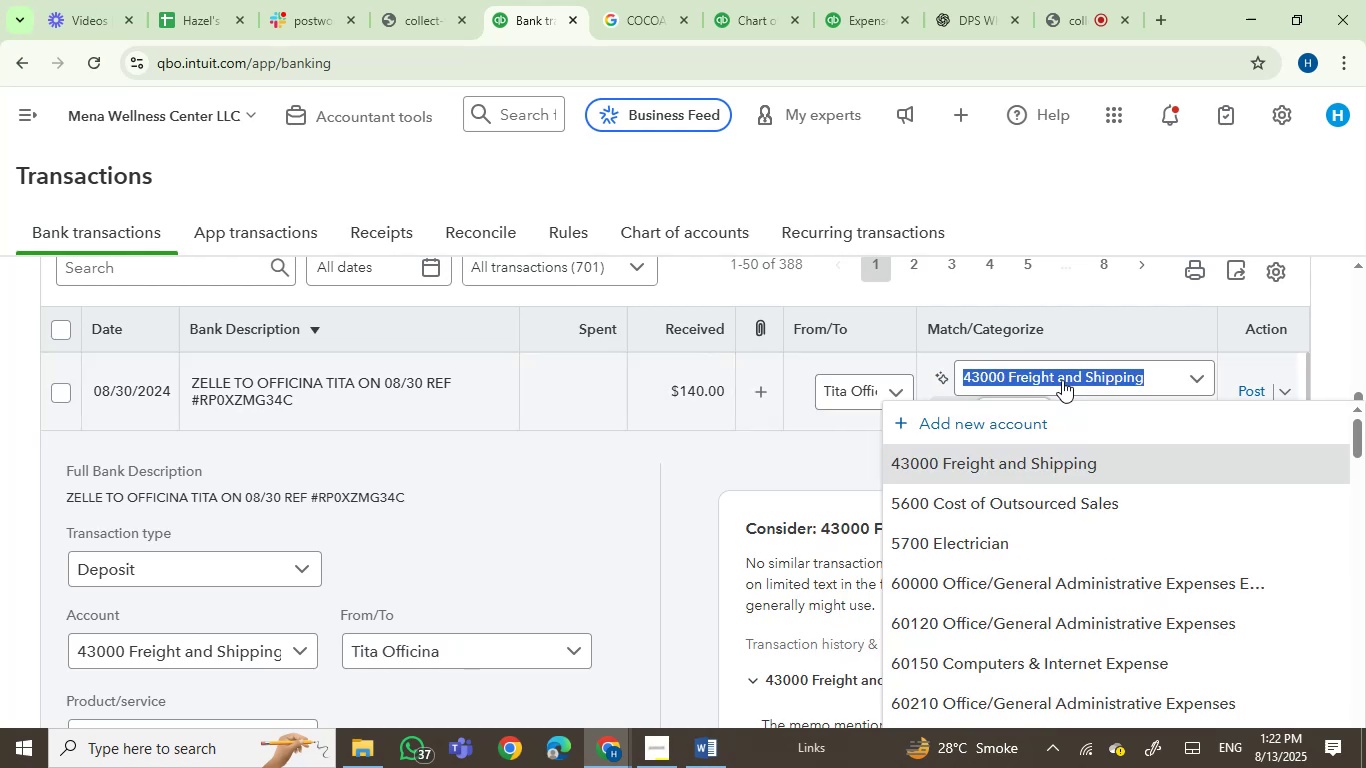 
type(sal)
key(Backspace)
key(Backspace)
key(Backspace)
type(income)
 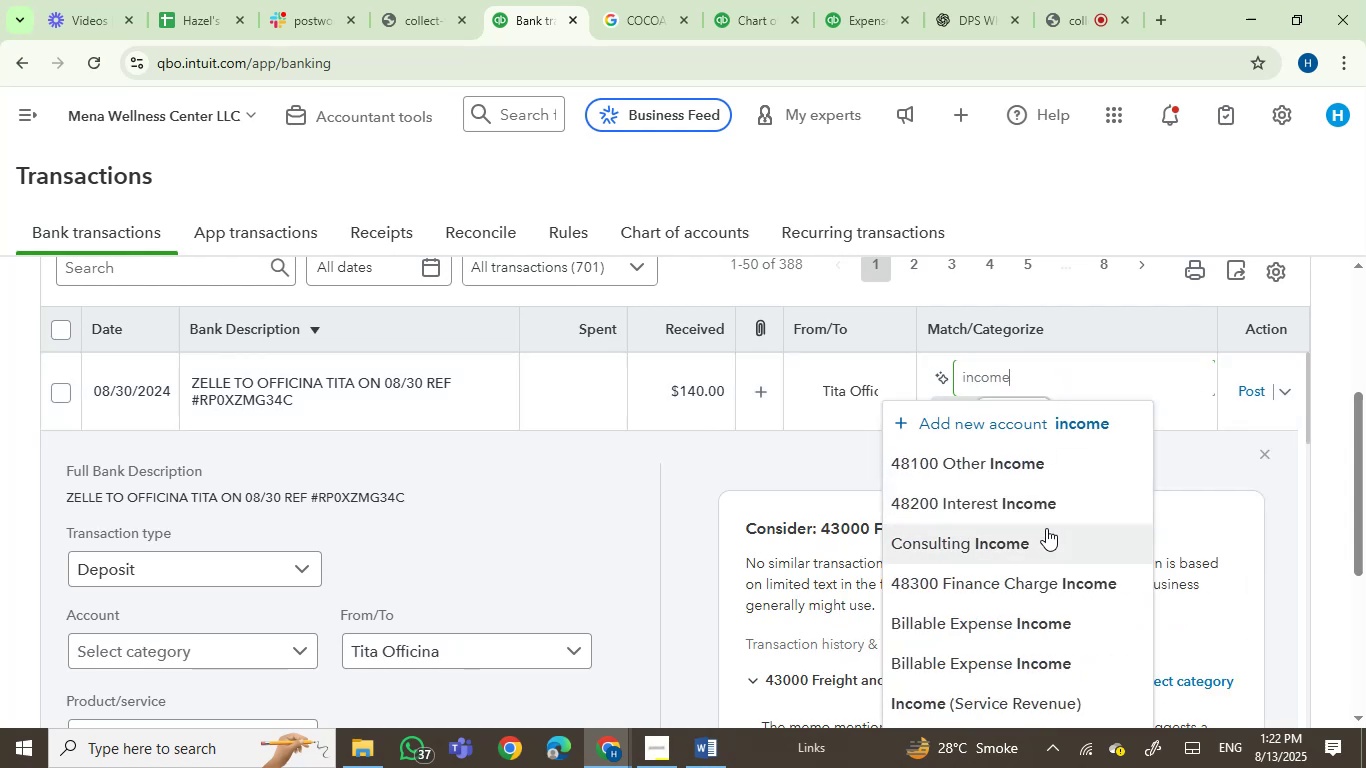 
left_click([1033, 541])
 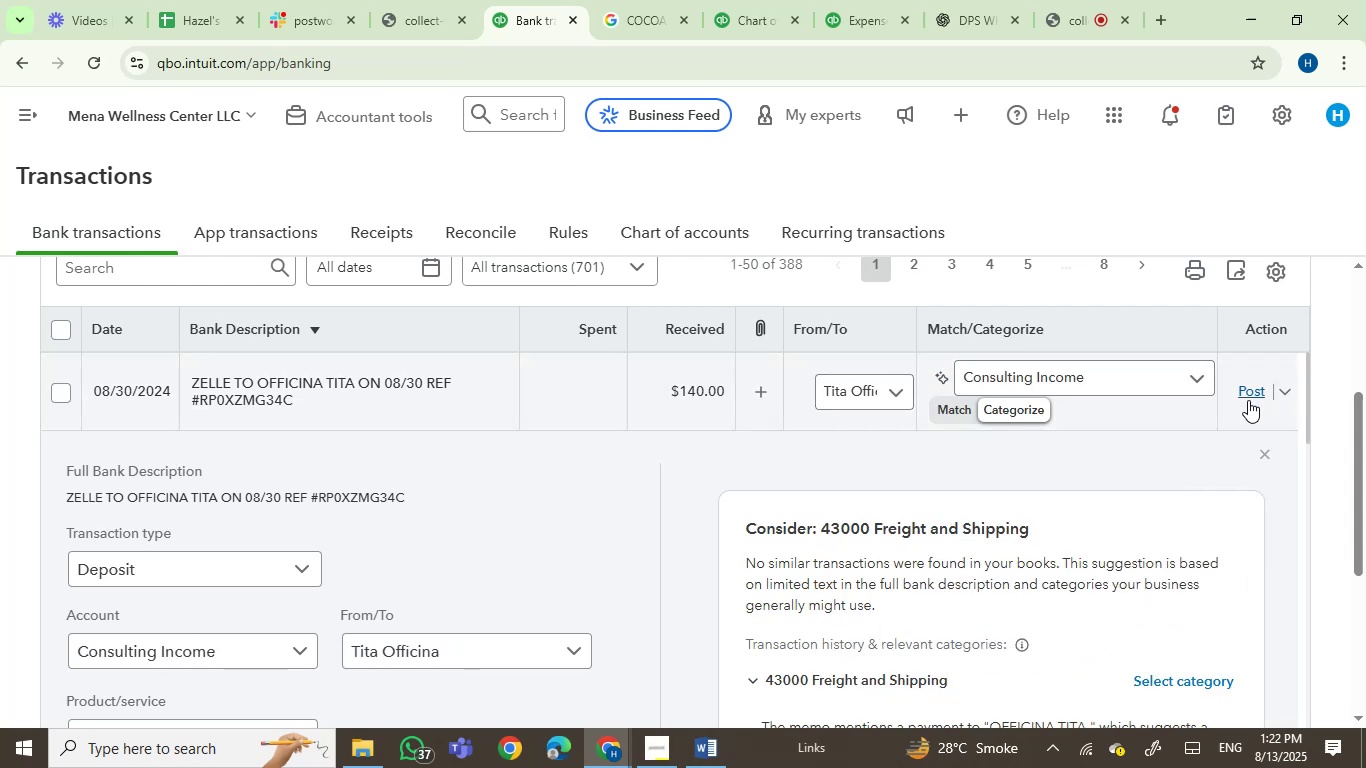 
left_click([1253, 397])
 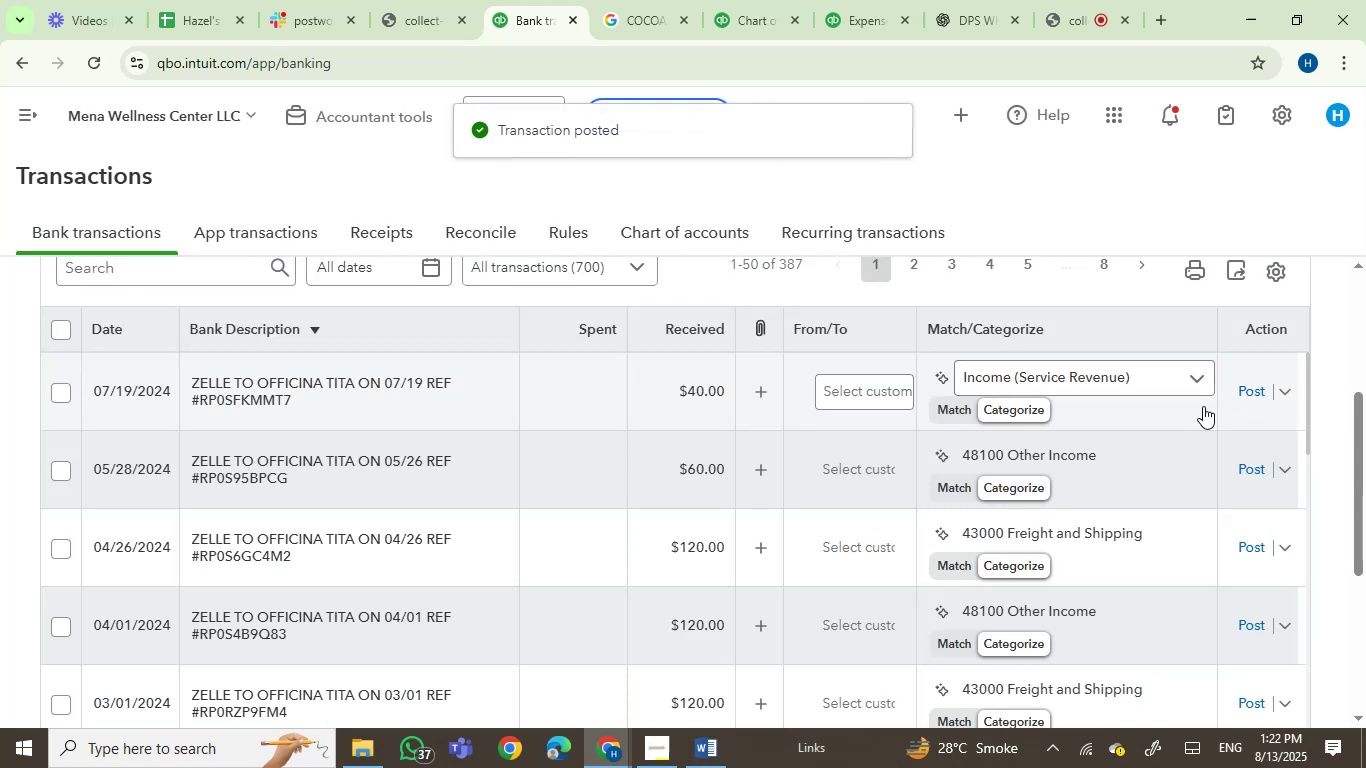 
wait(7.57)
 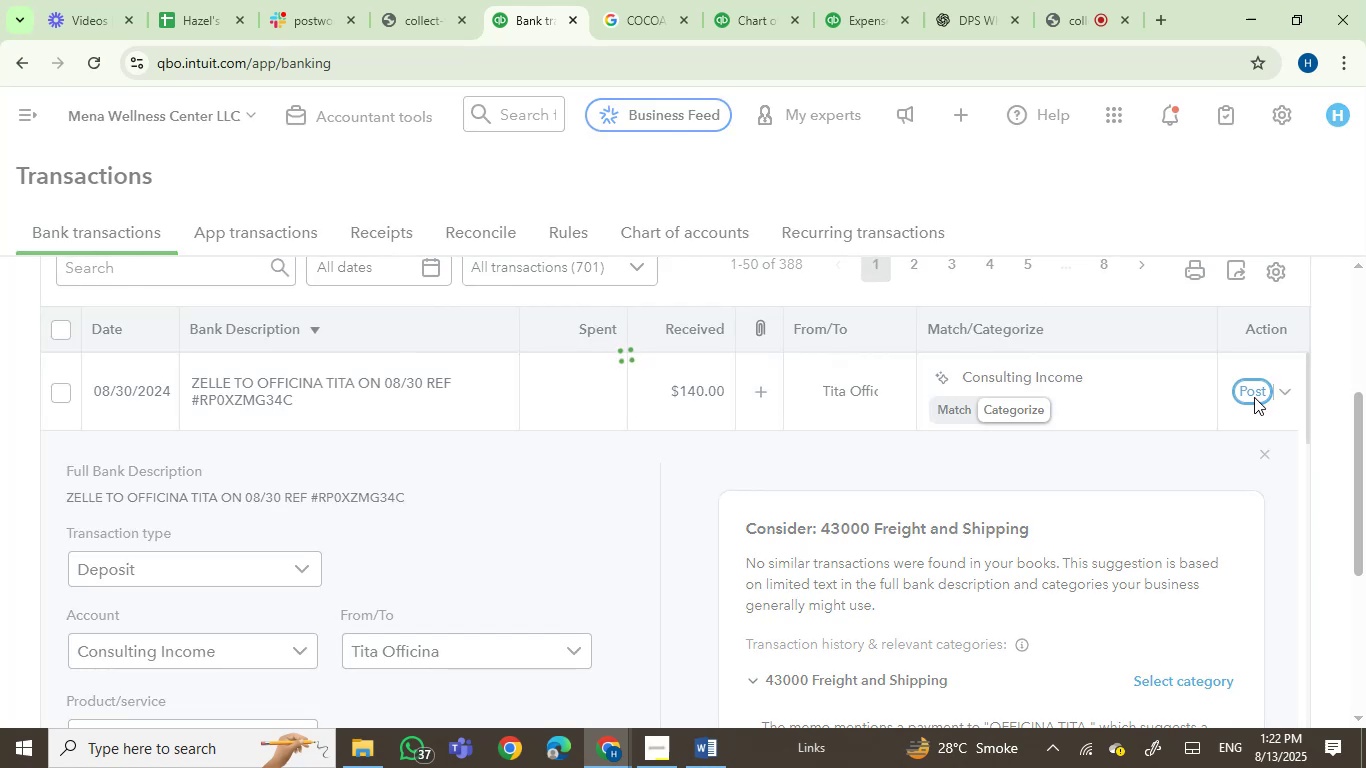 
left_click([67, 398])
 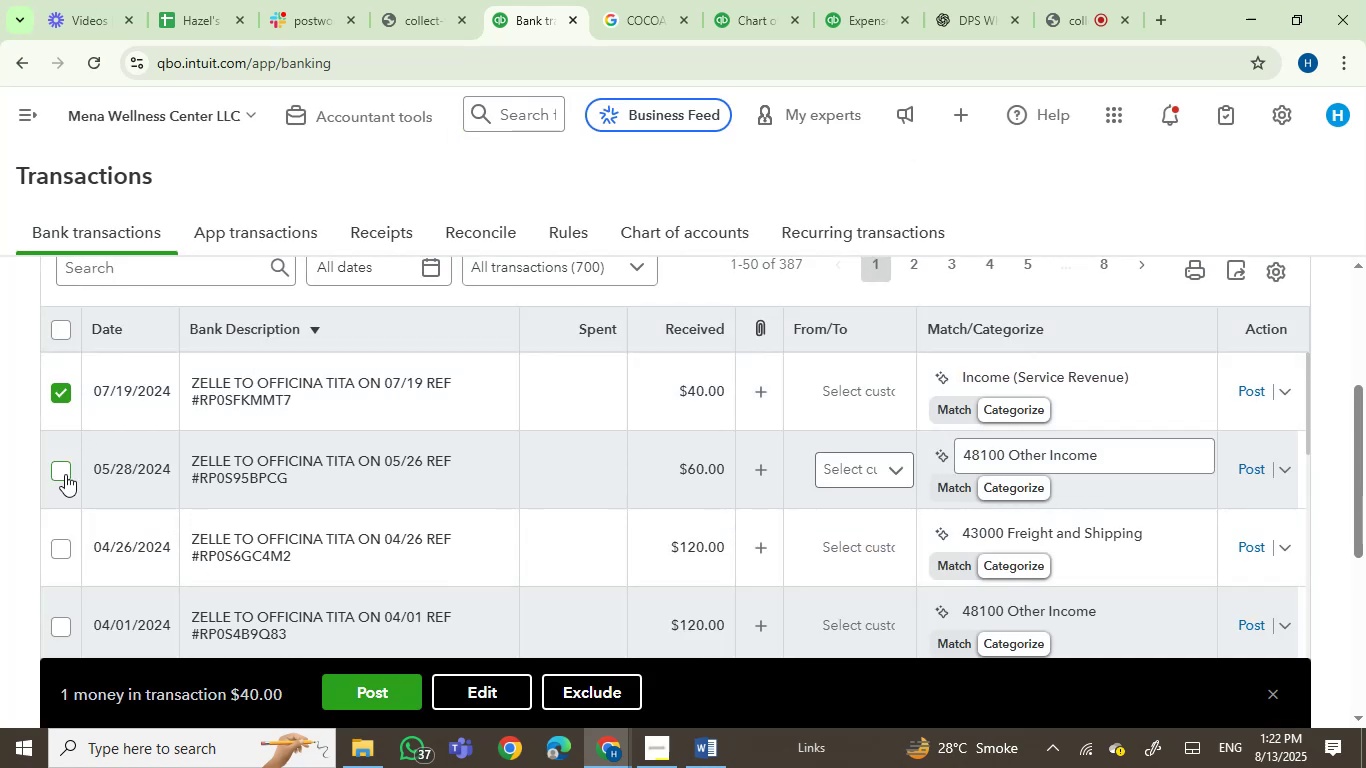 
left_click([66, 466])
 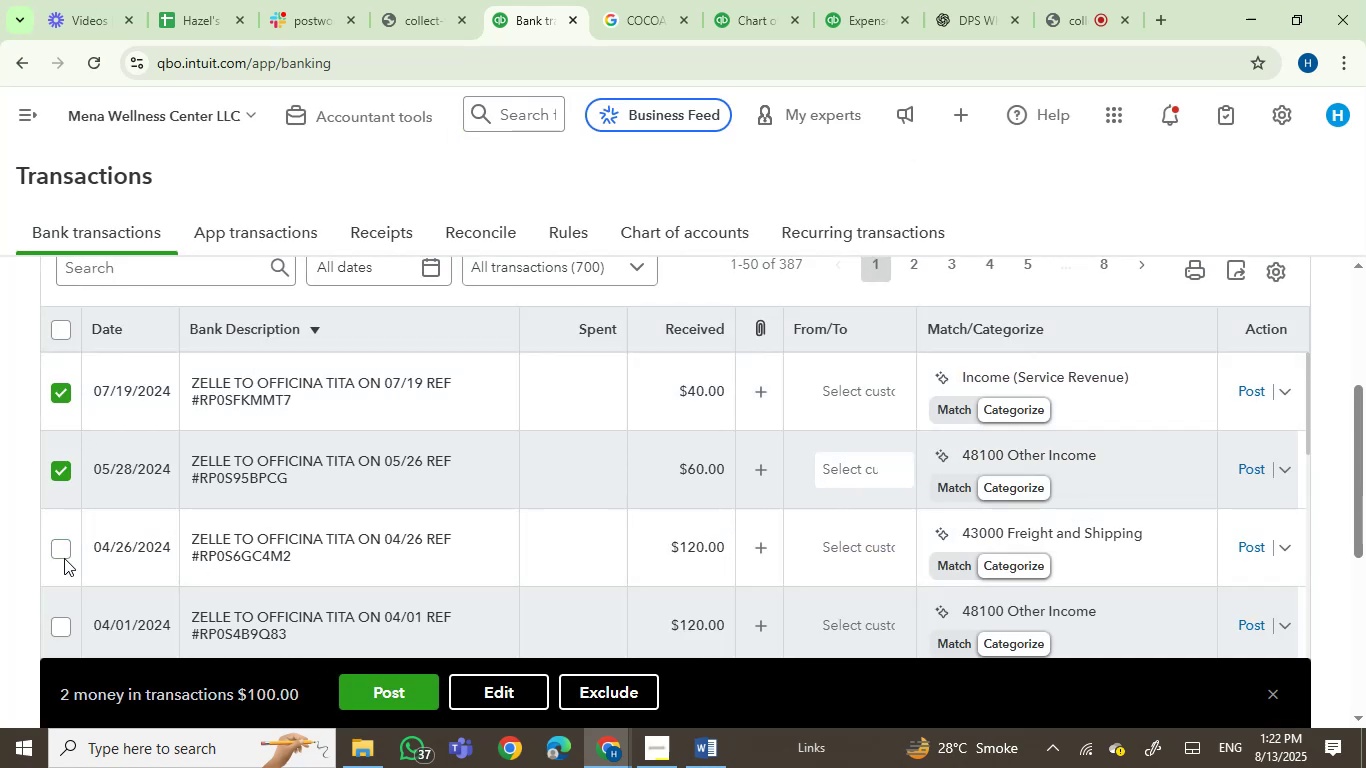 
left_click([67, 547])
 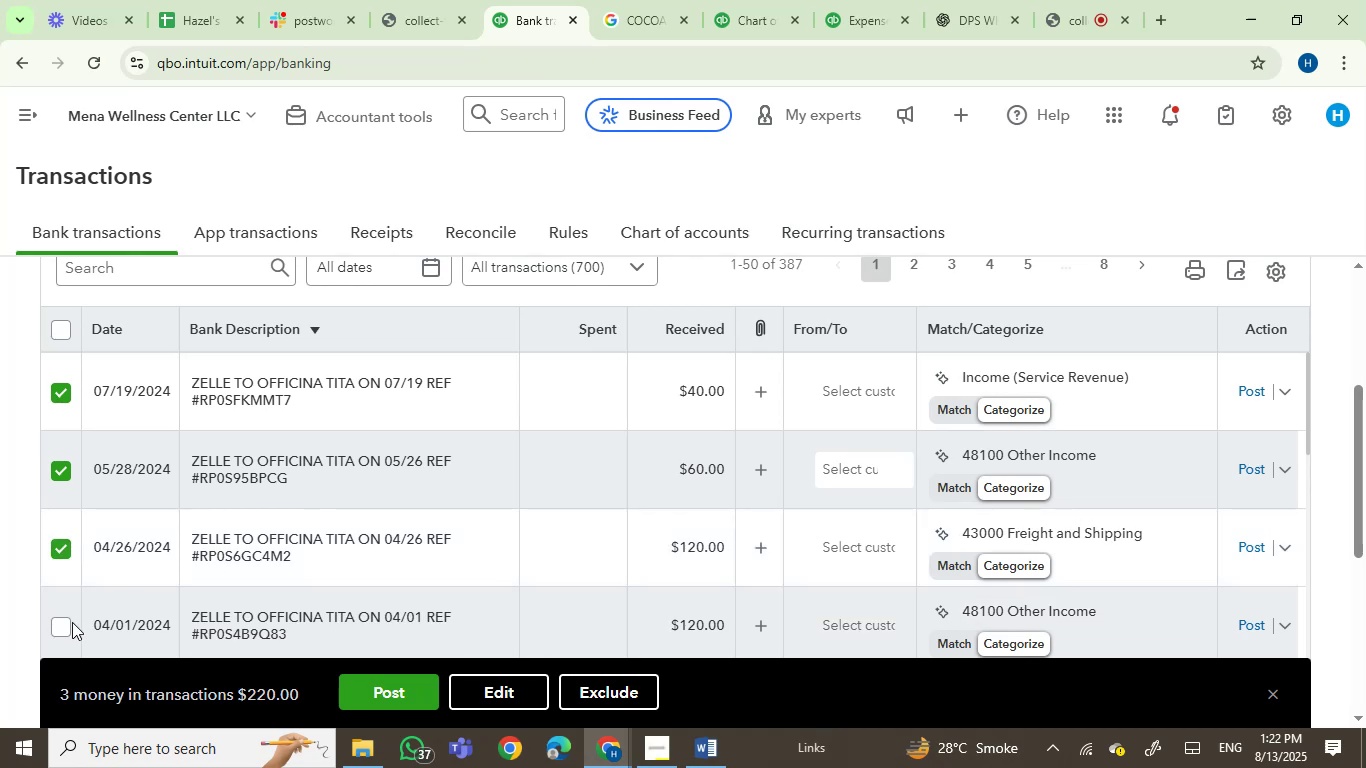 
left_click([63, 624])
 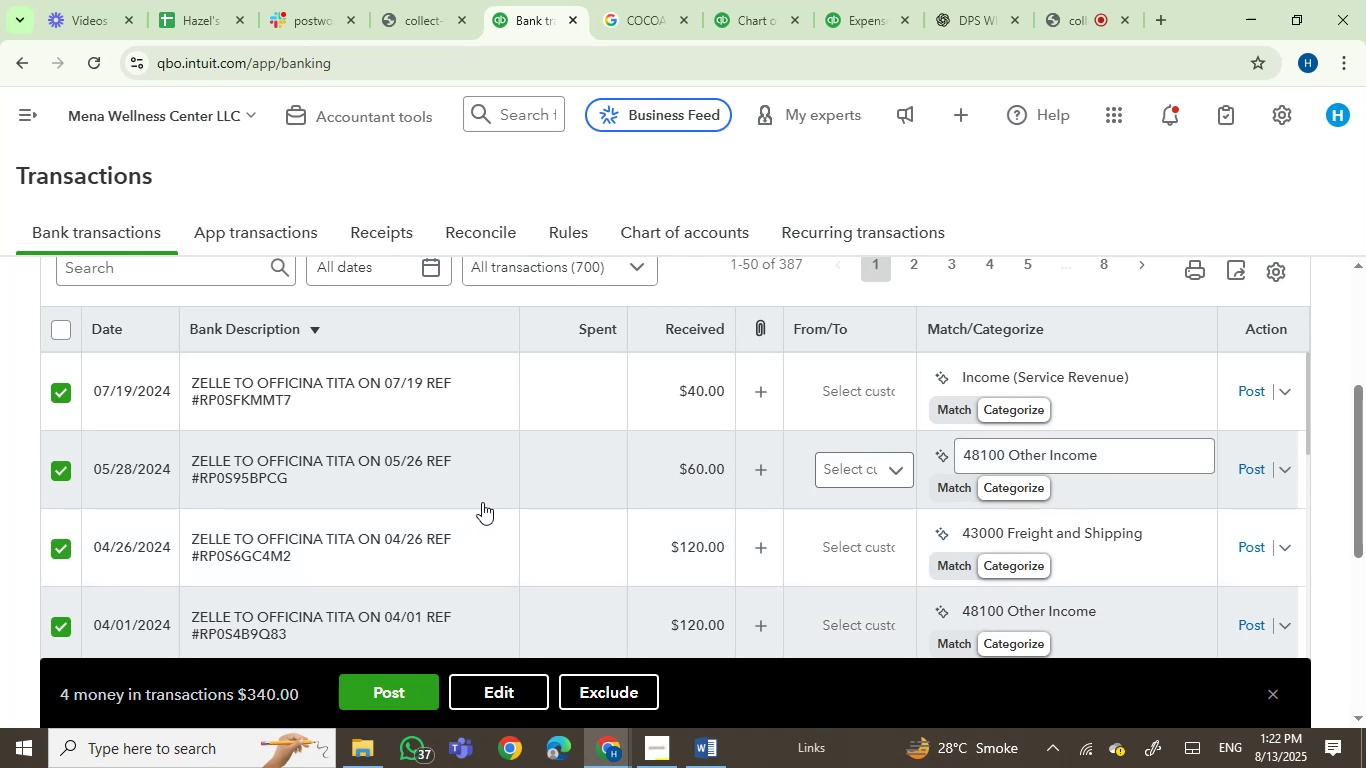 
scroll: coordinate [641, 544], scroll_direction: down, amount: 3.0
 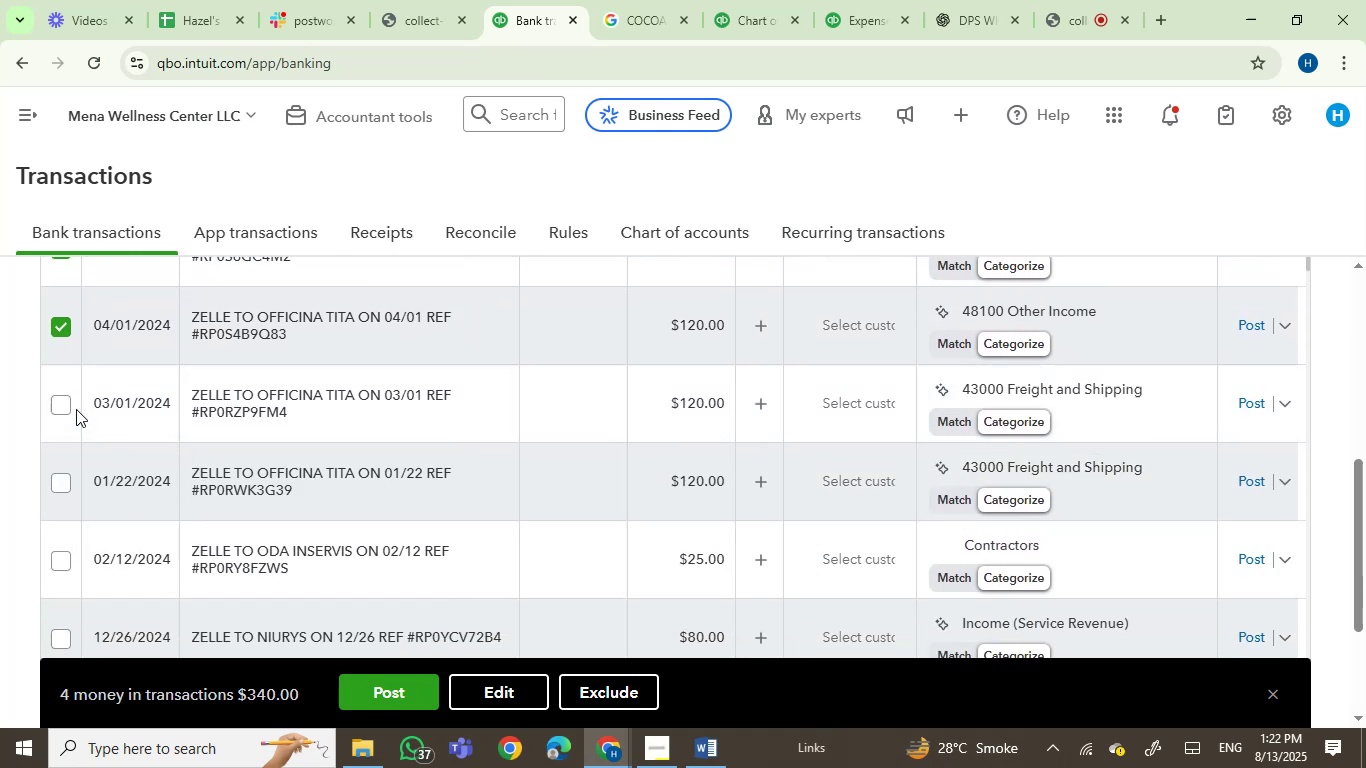 
left_click([63, 405])
 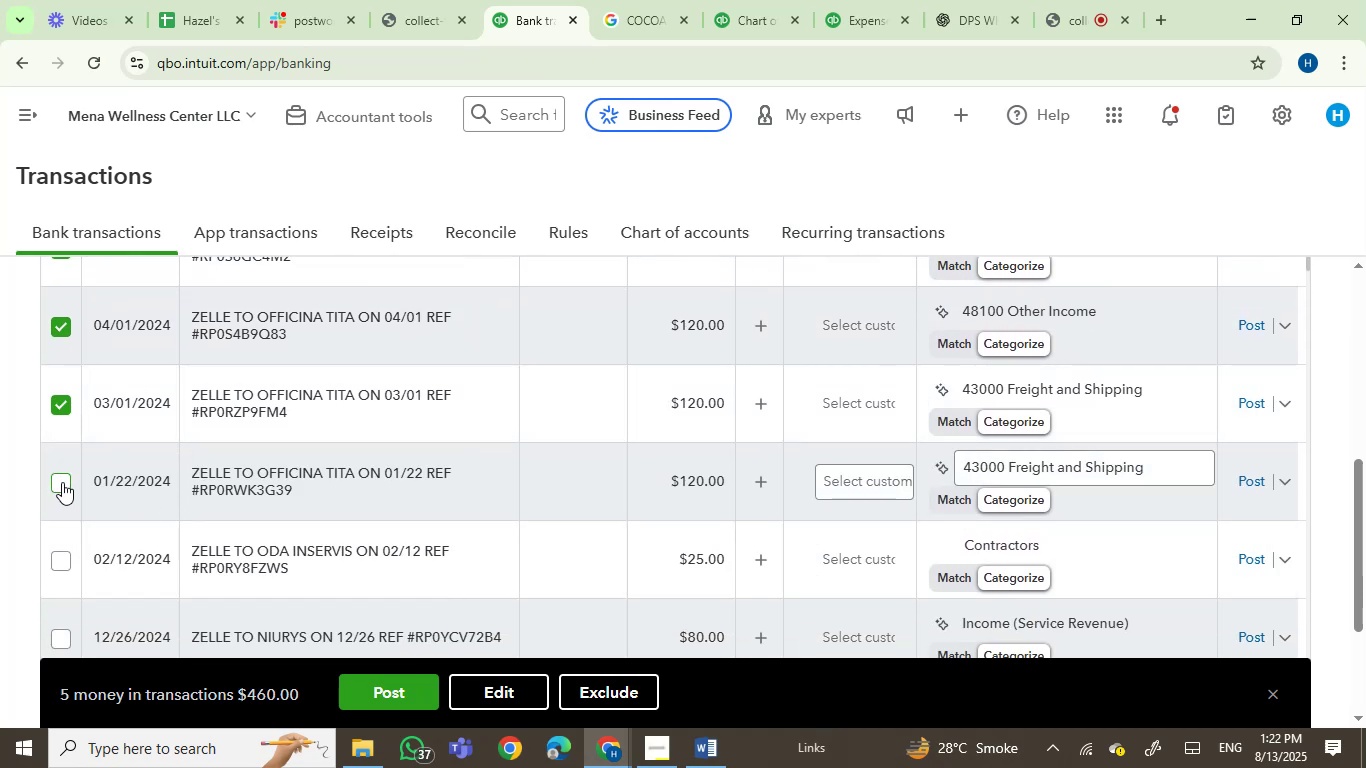 
left_click([61, 482])
 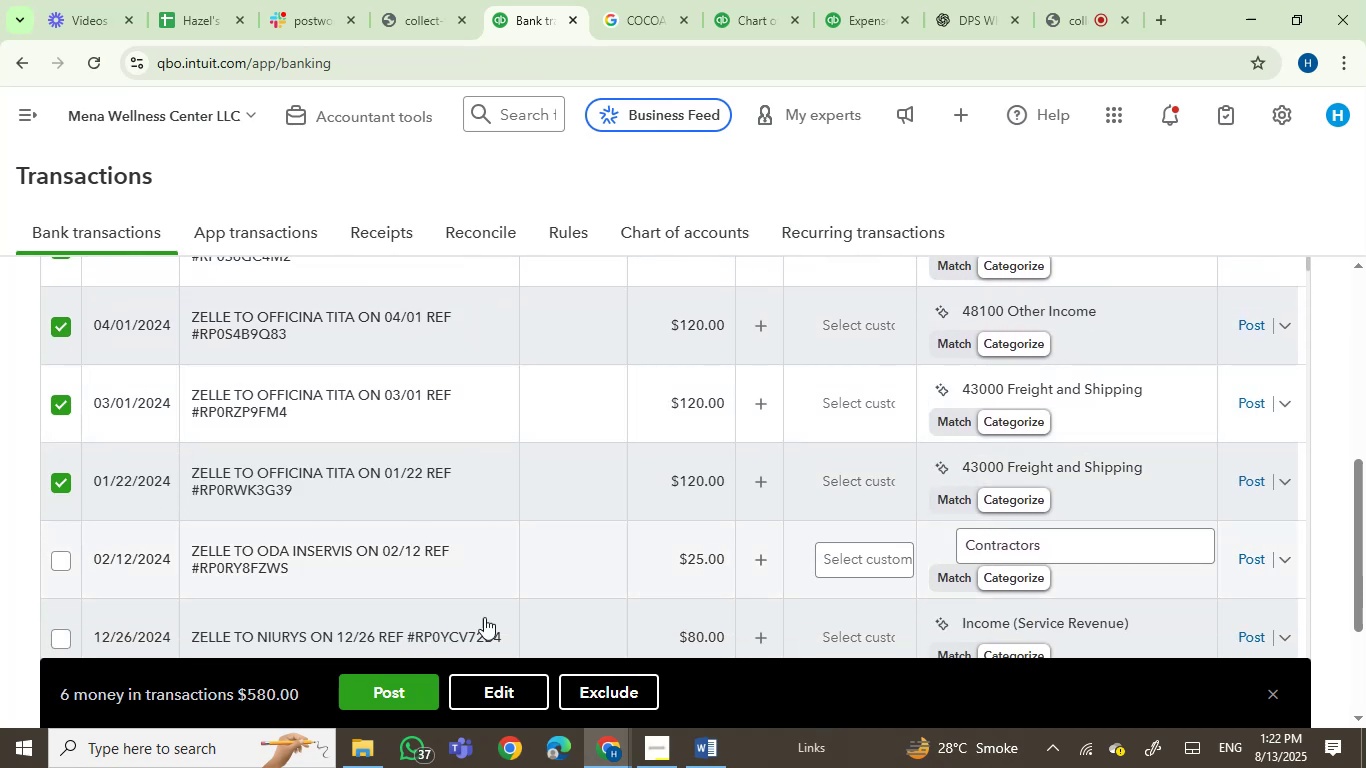 
left_click([500, 689])
 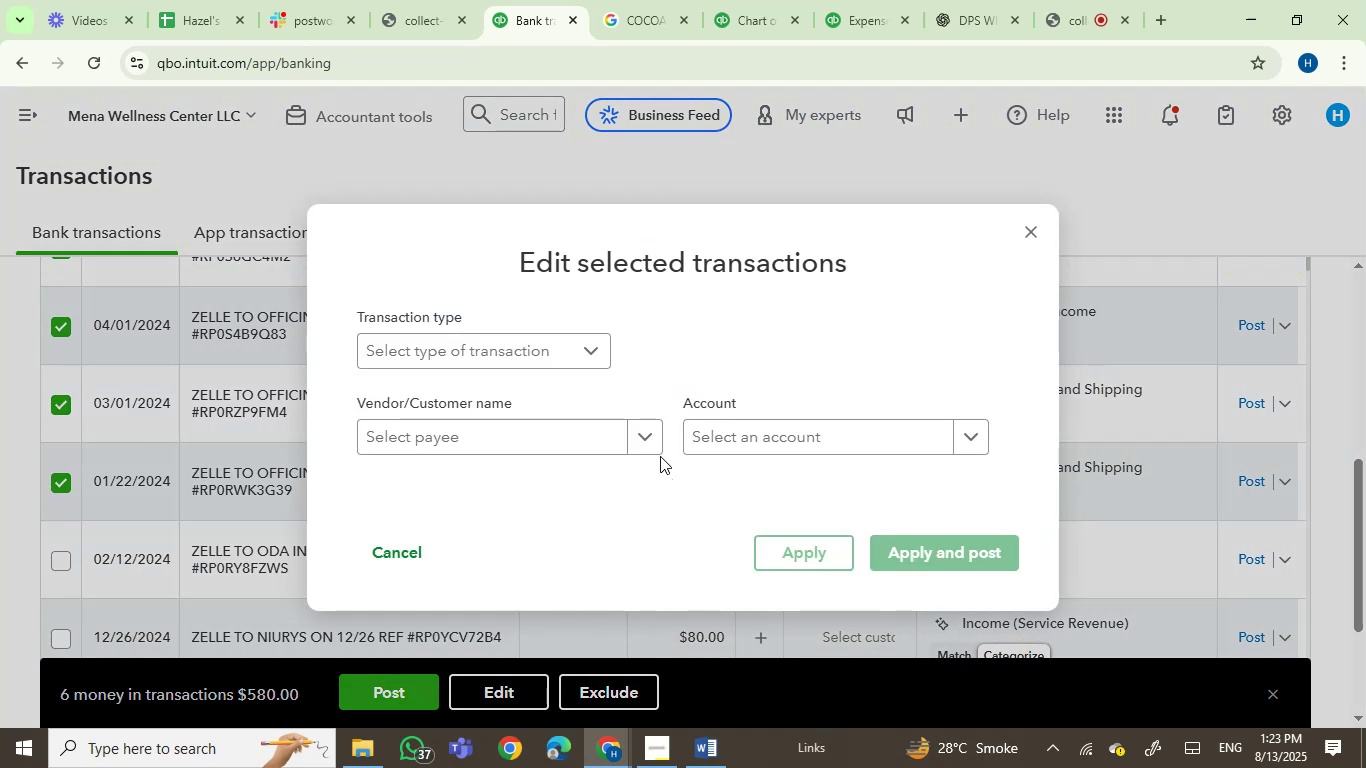 
left_click([700, 430])
 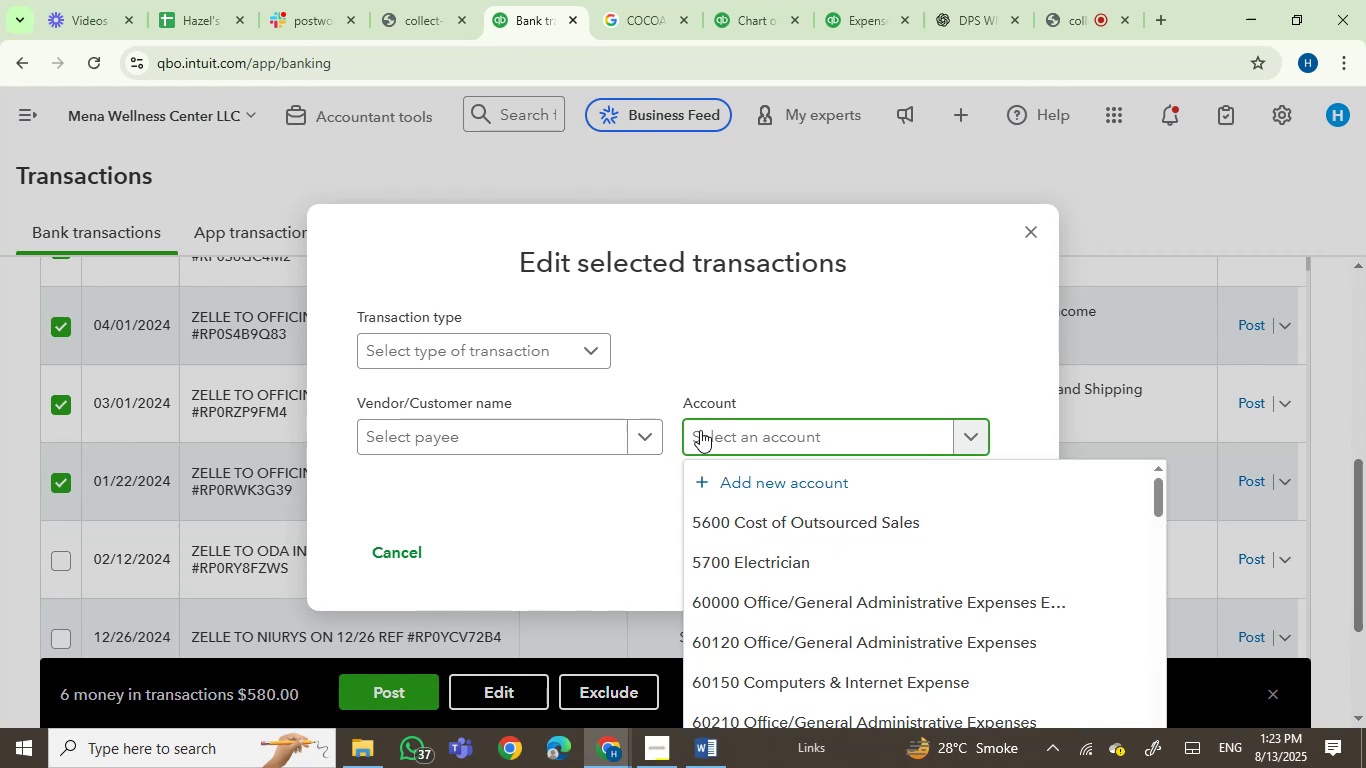 
type(consultin)
 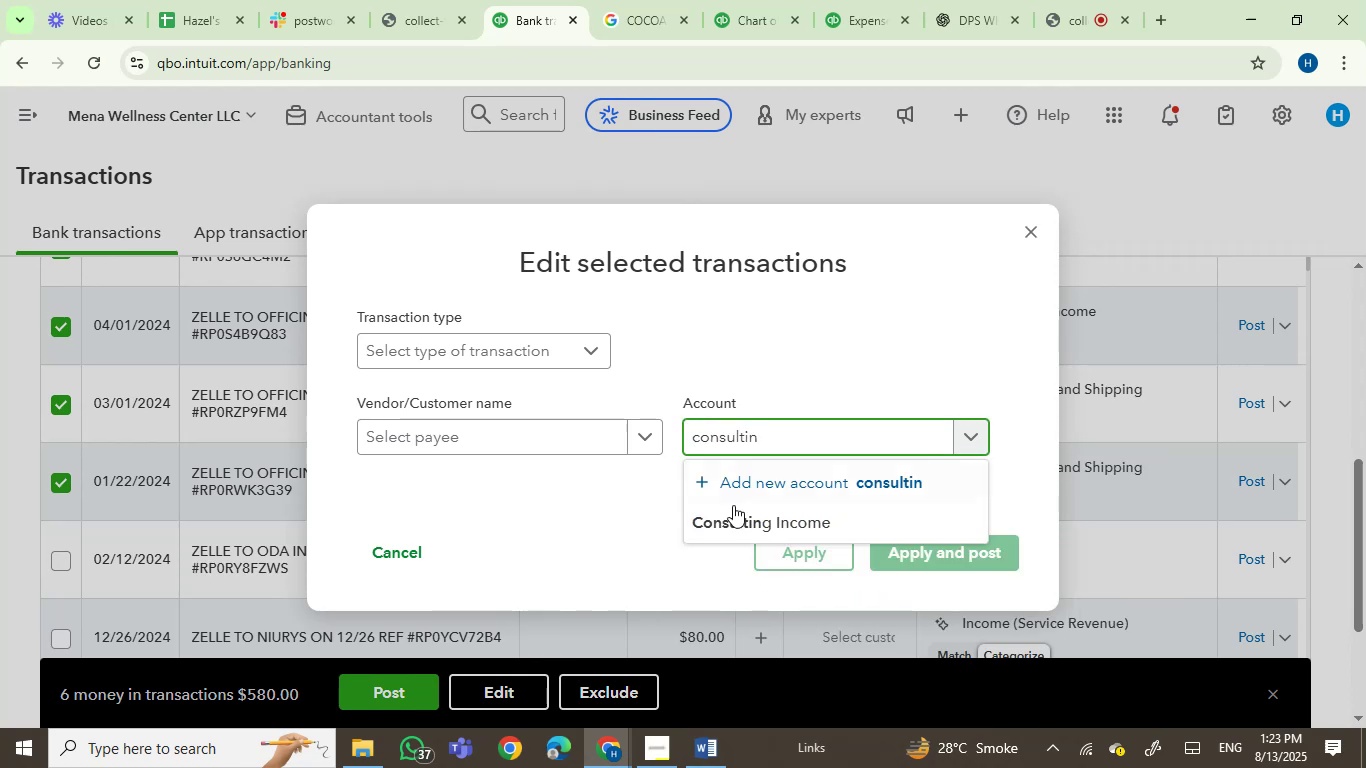 
left_click([742, 510])
 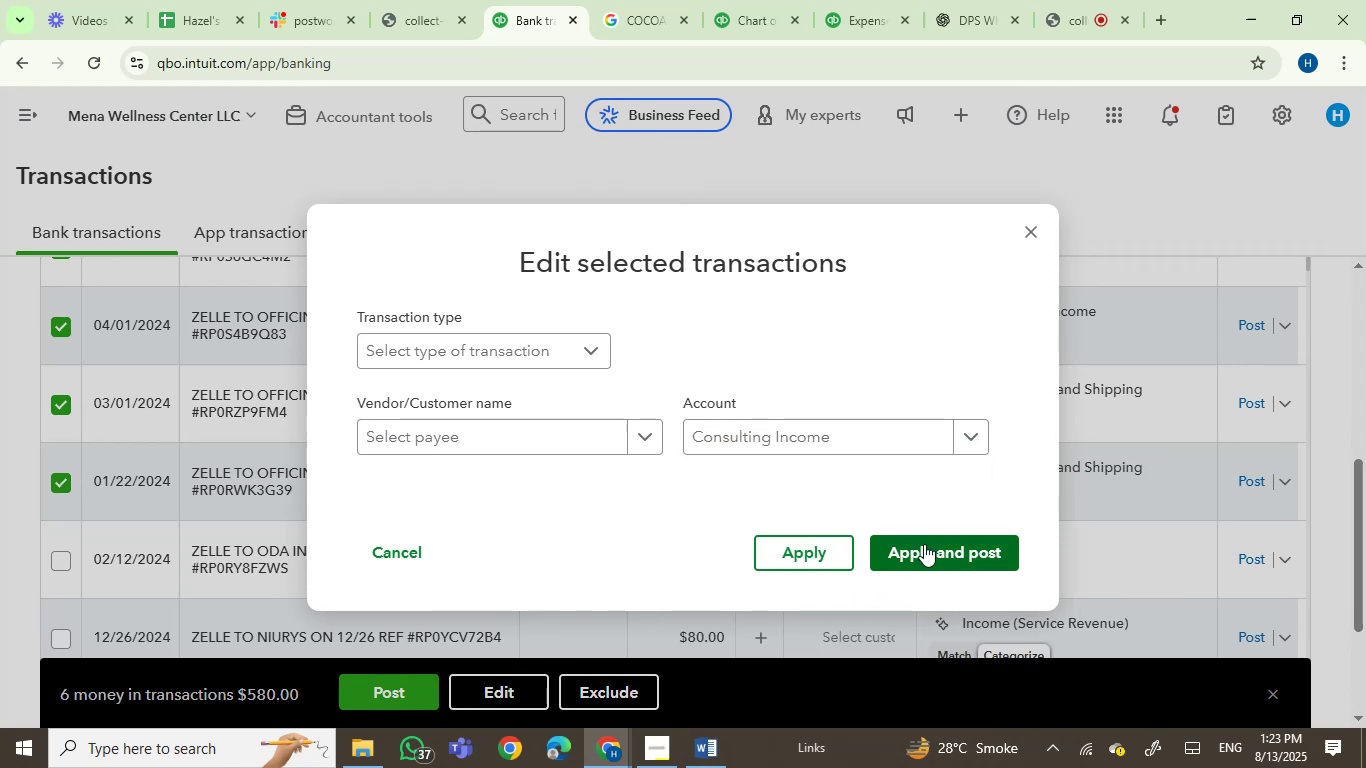 
left_click([937, 549])
 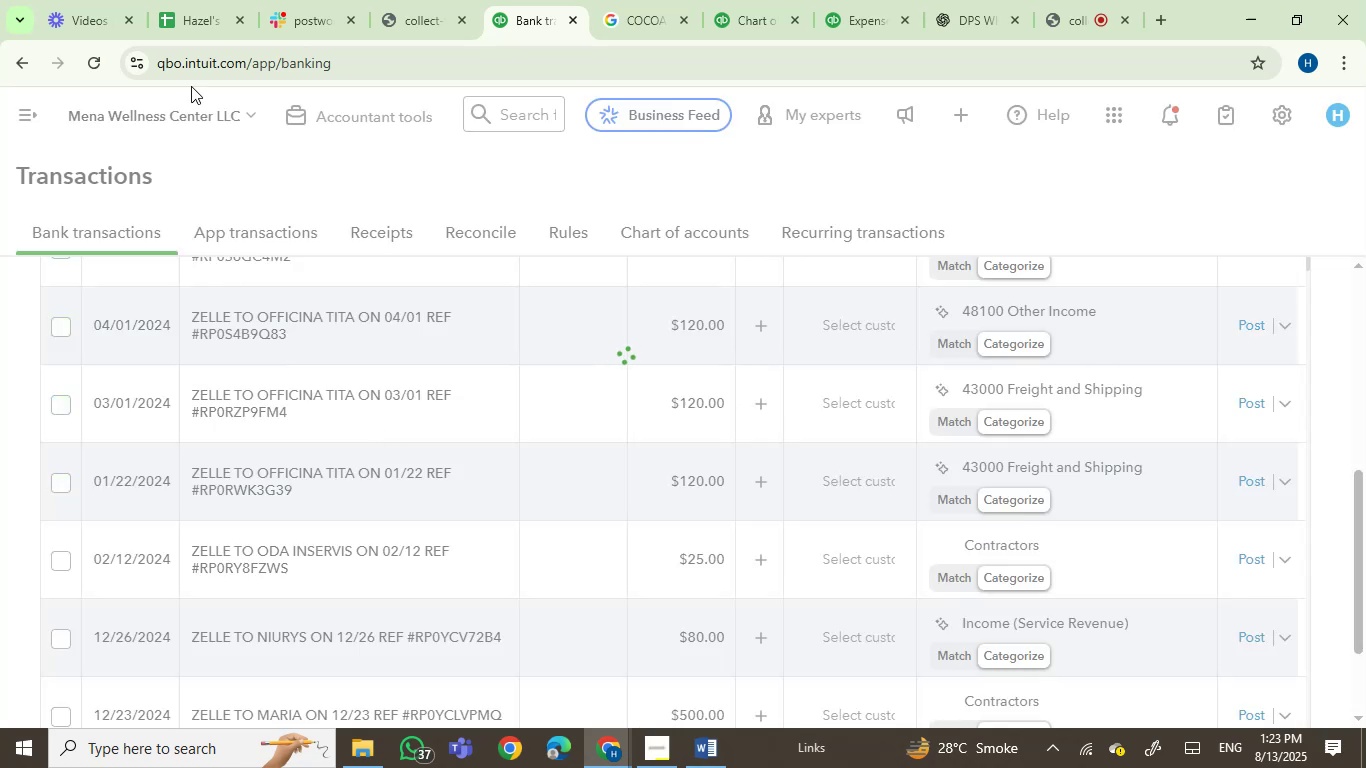 
left_click([189, 20])
 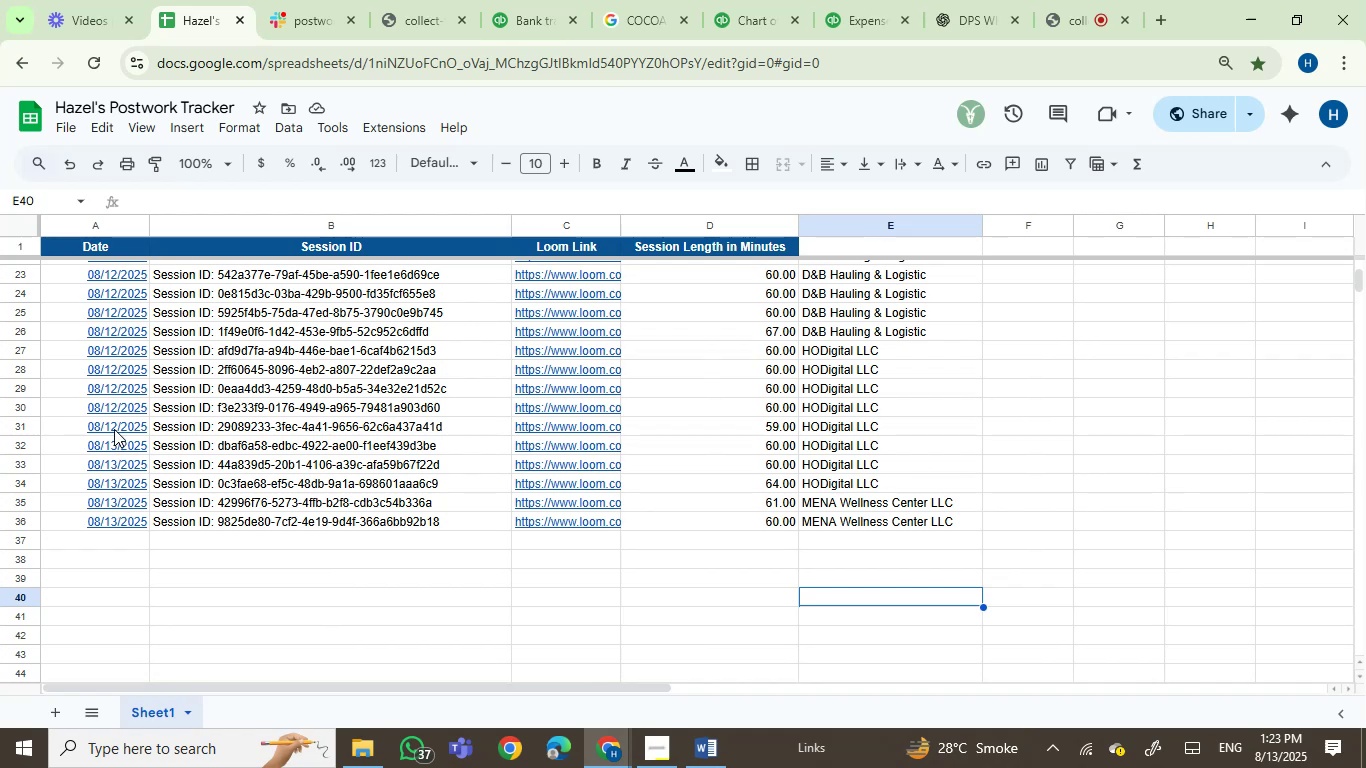 
wait(5.32)
 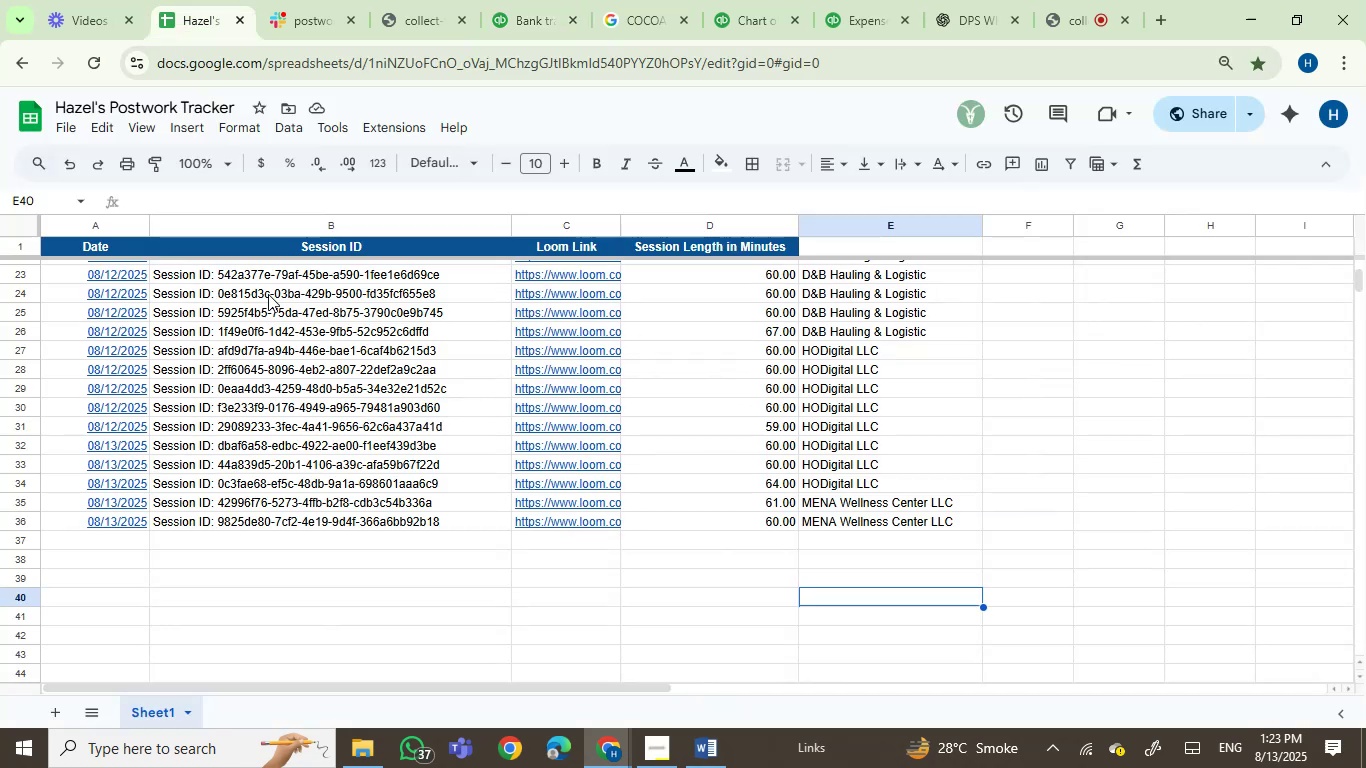 
left_click([727, 4])
 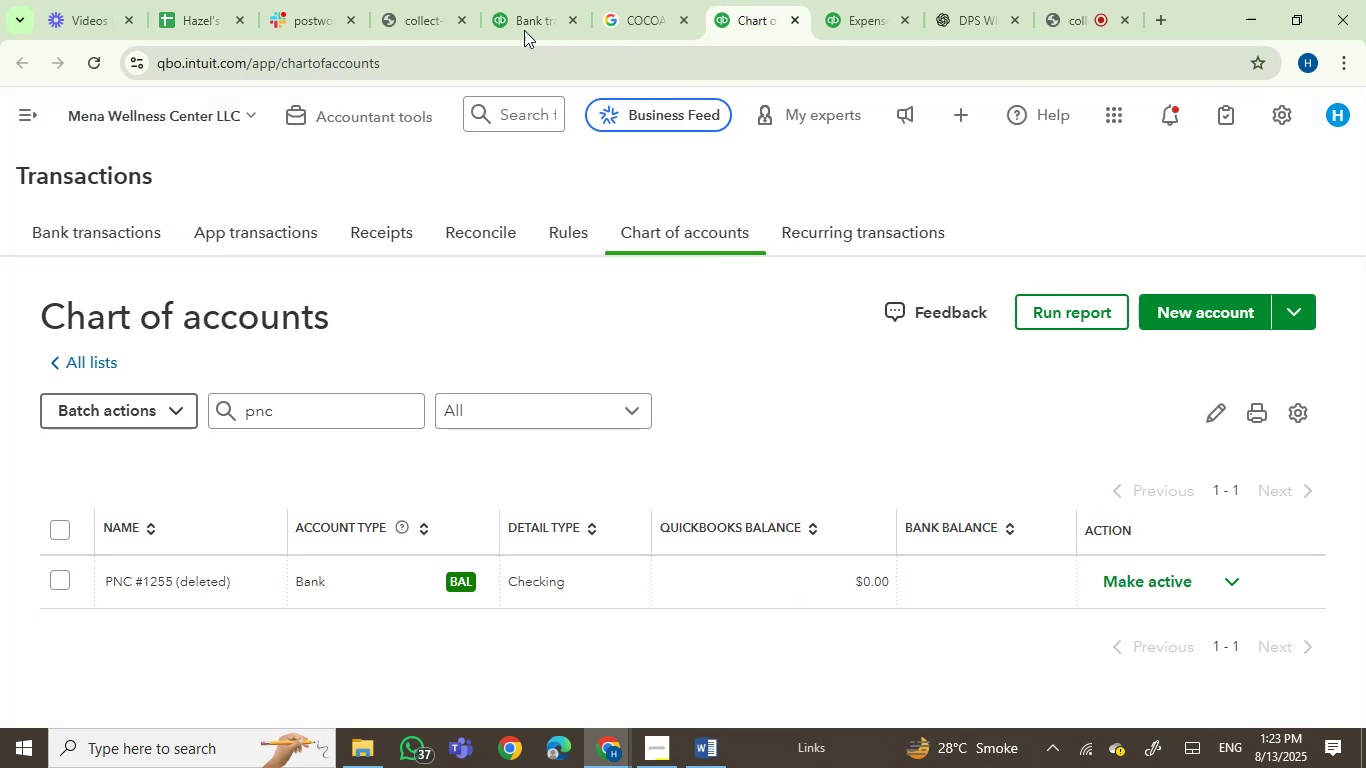 
left_click([514, 18])
 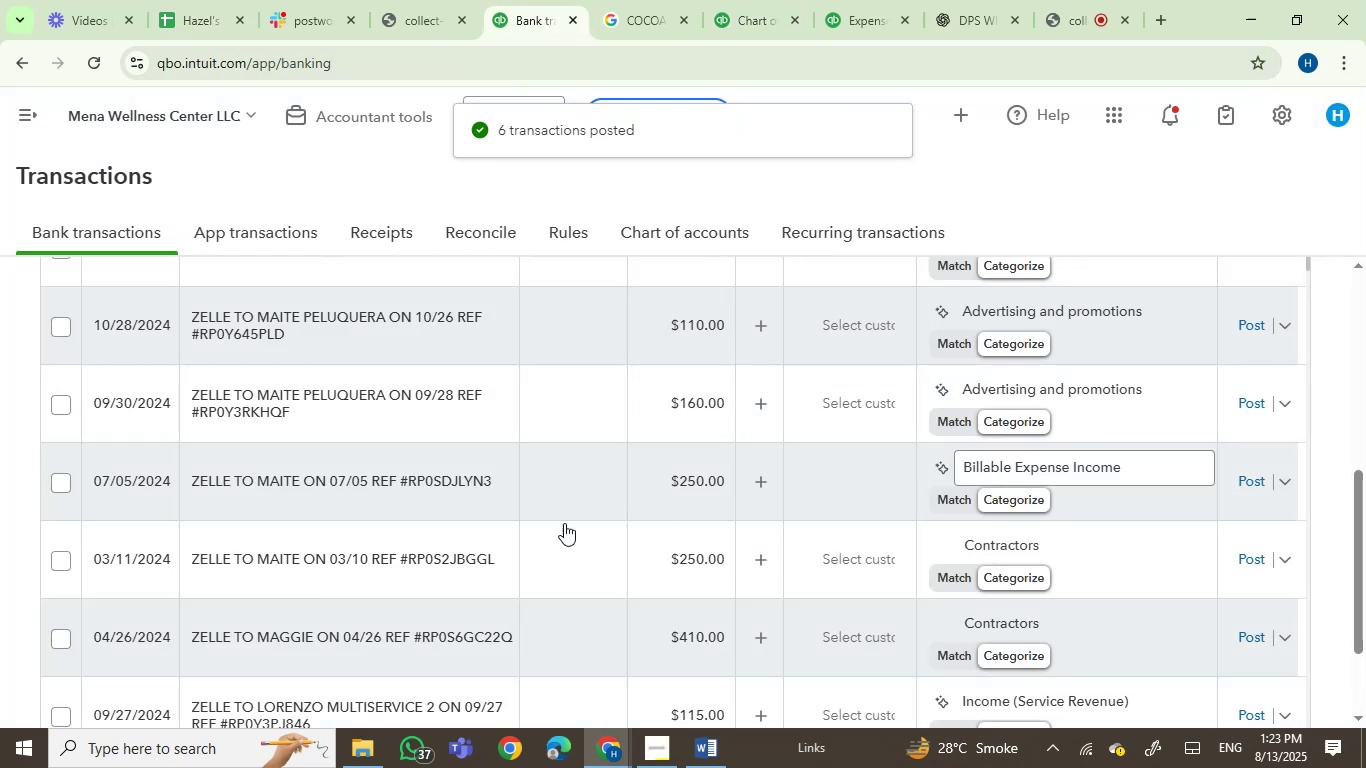 
scroll: coordinate [565, 530], scroll_direction: up, amount: 7.0
 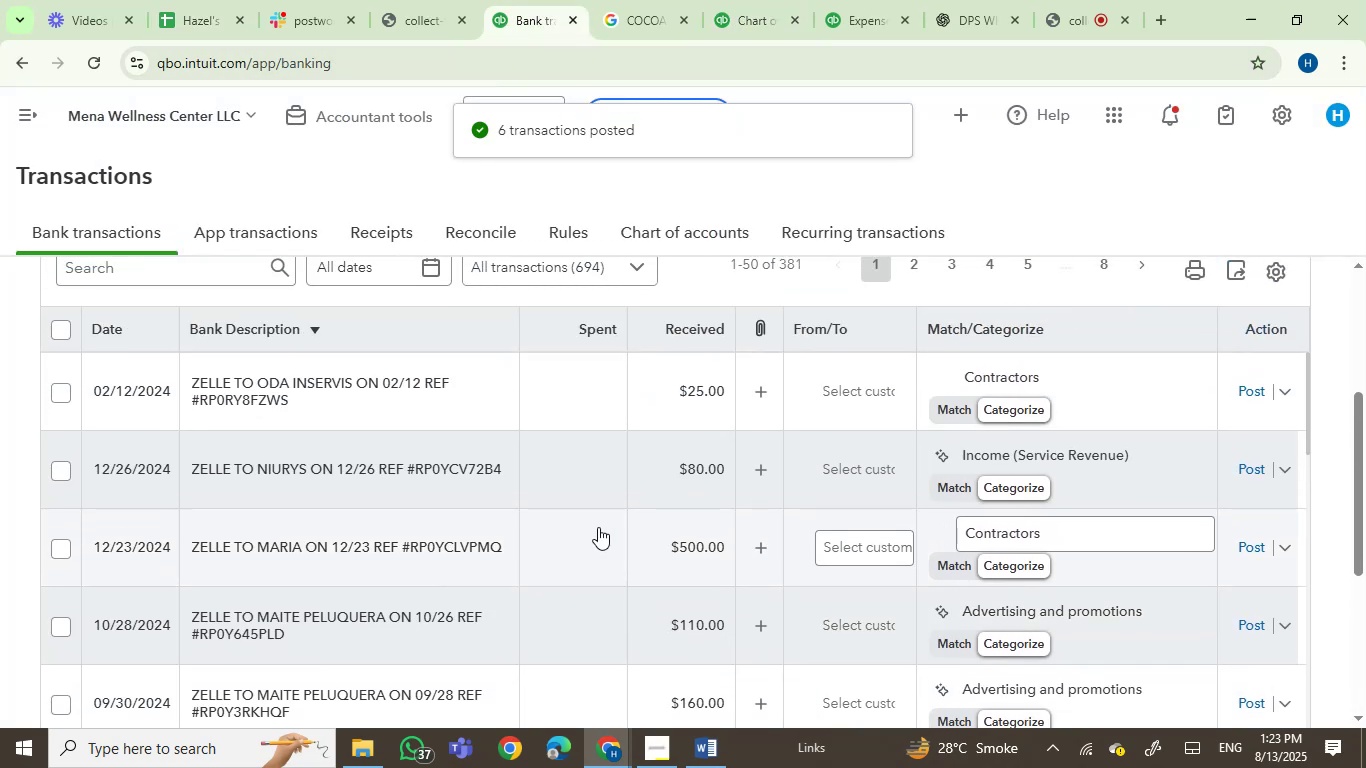 
scroll: coordinate [599, 527], scroll_direction: none, amount: 0.0
 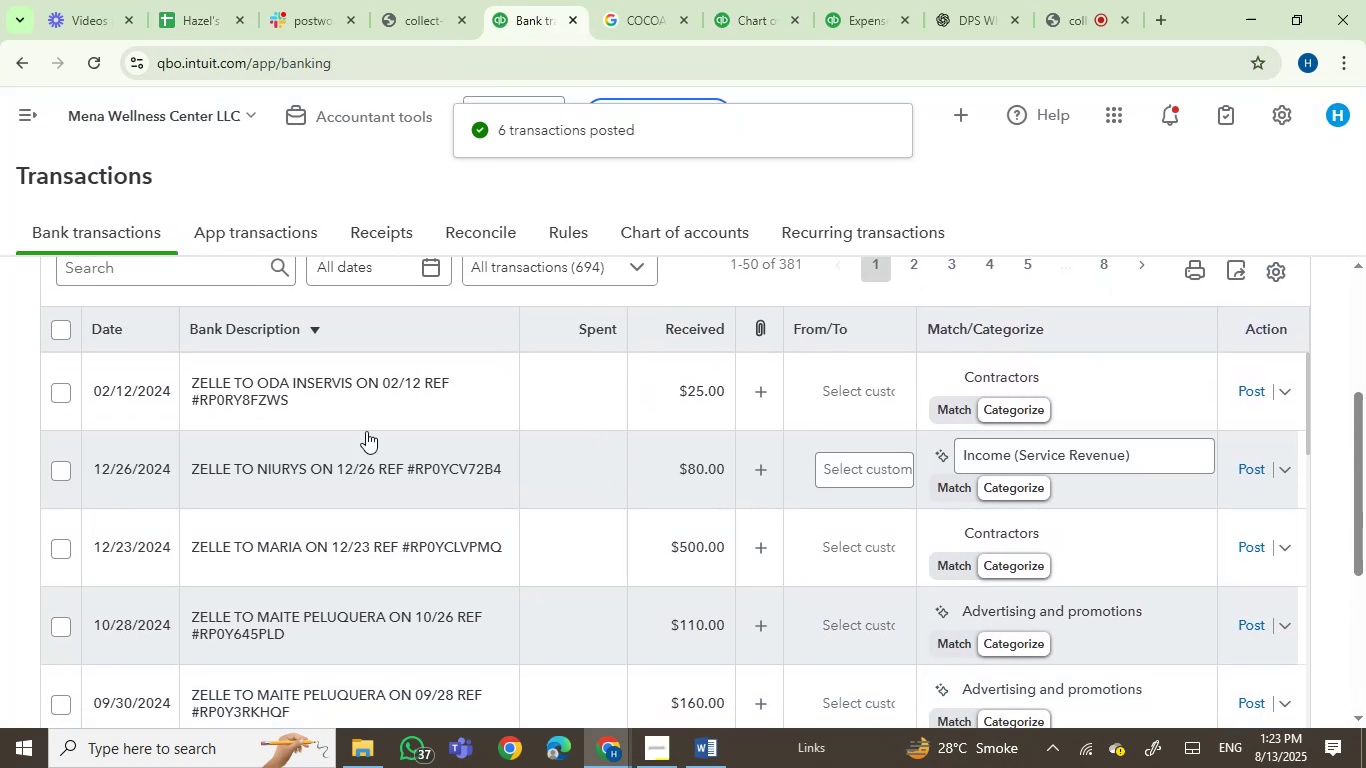 
left_click([368, 404])
 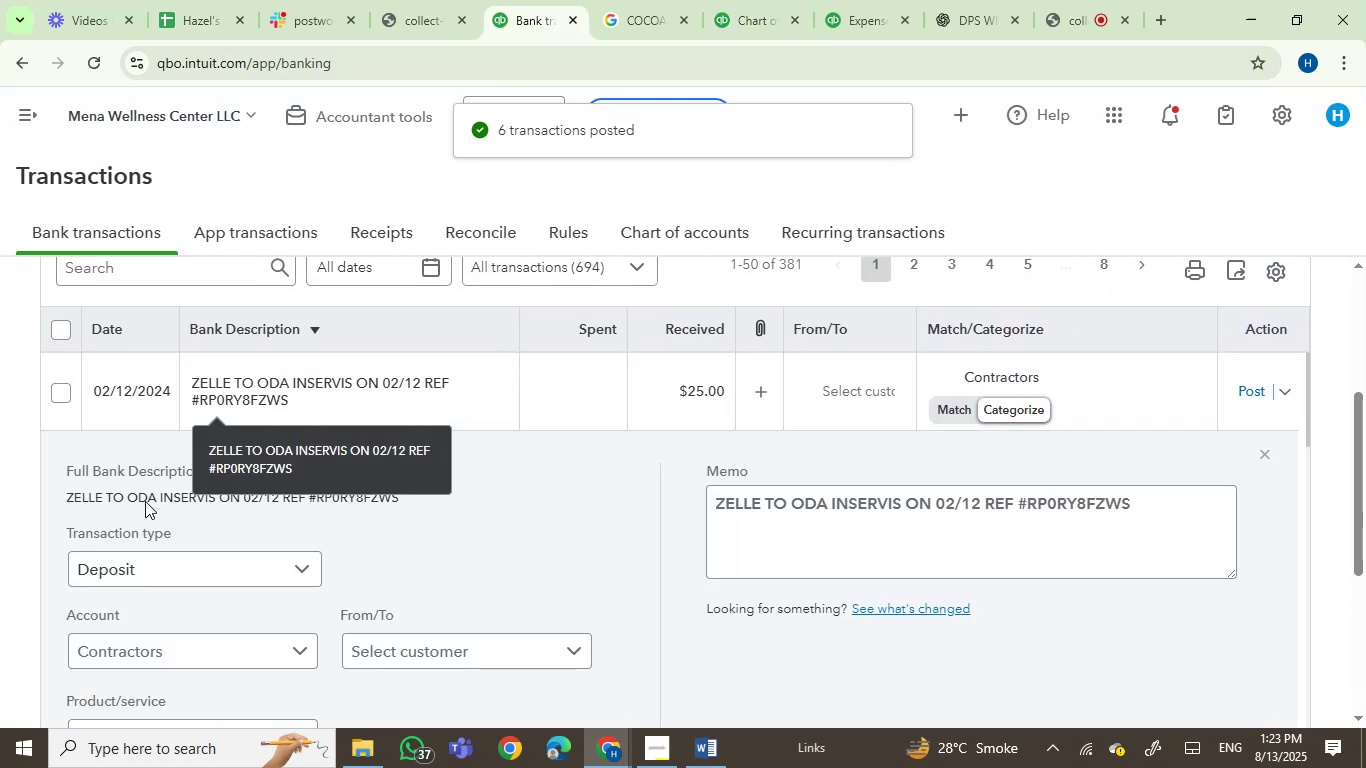 
left_click([145, 499])
 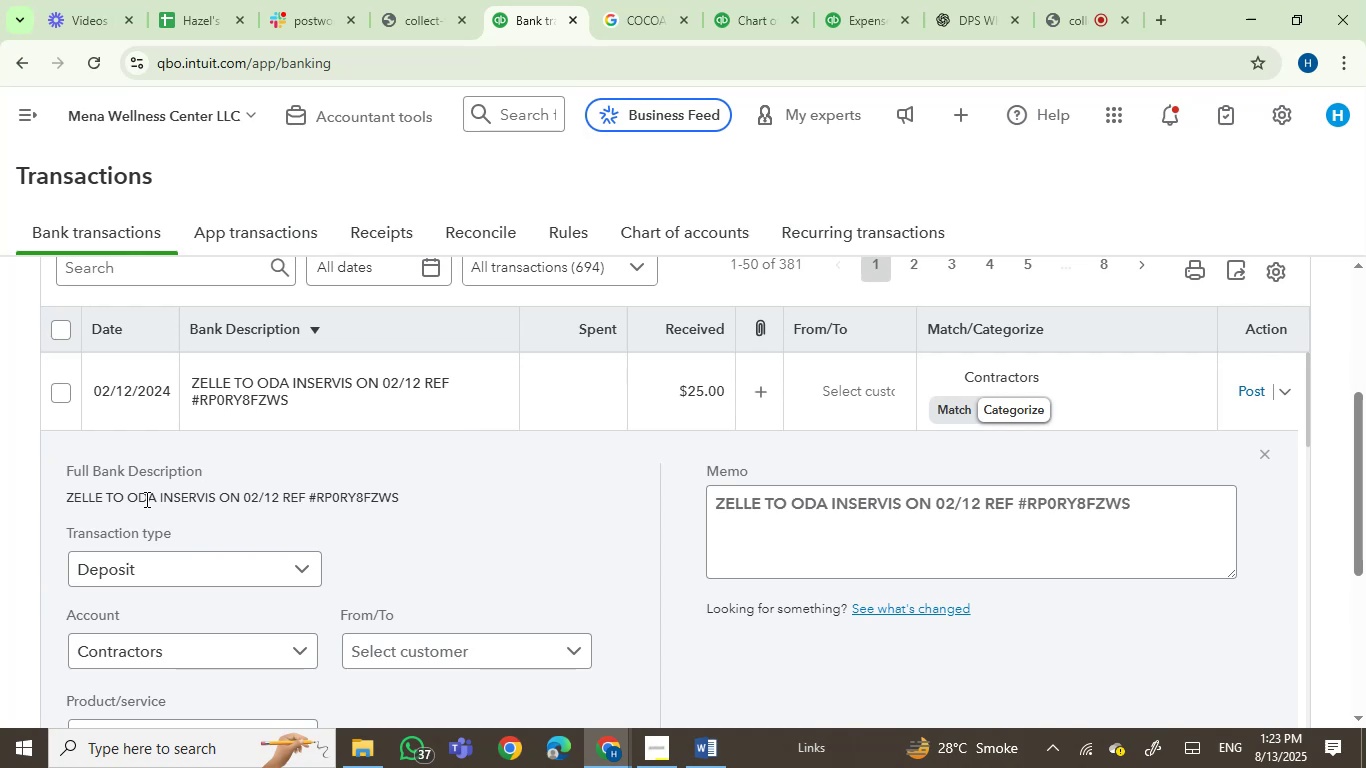 
left_click_drag(start_coordinate=[145, 499], to_coordinate=[170, 497])
 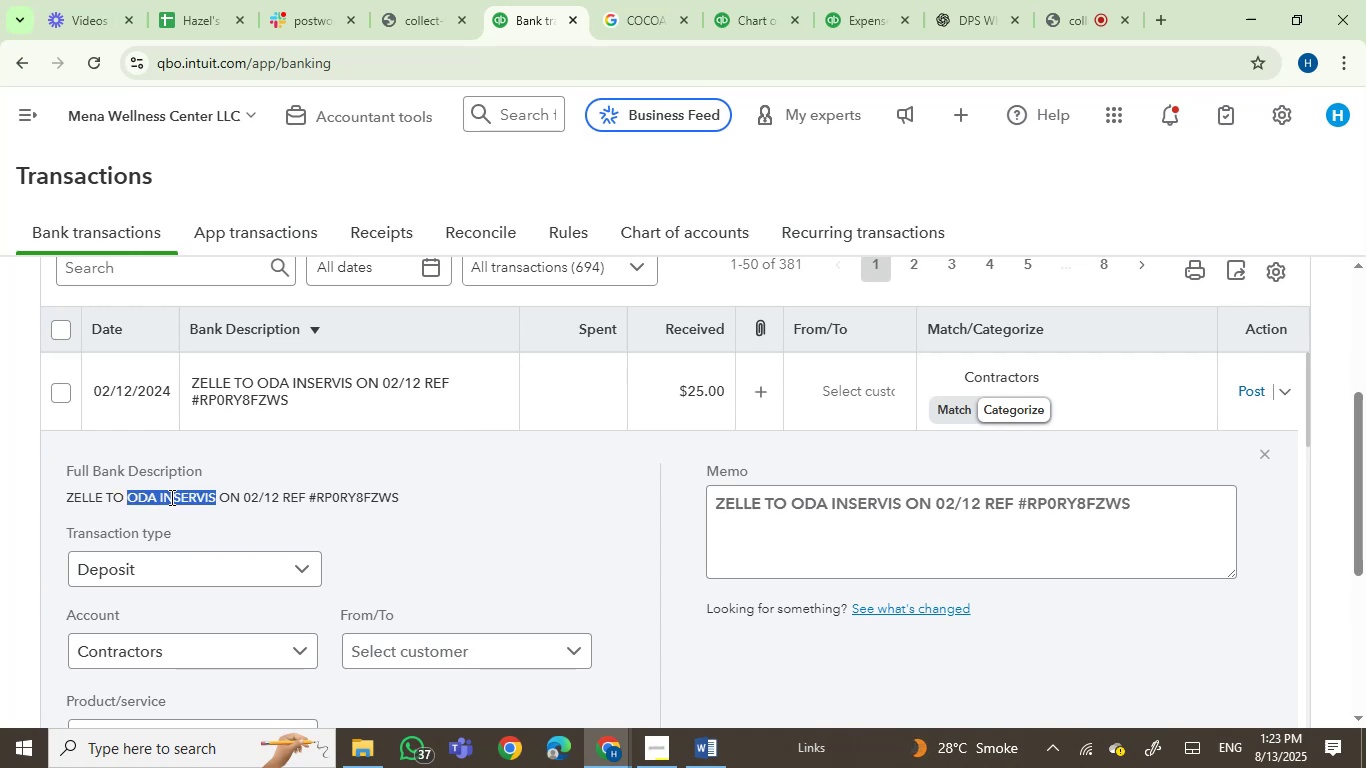 
key(Control+C)
 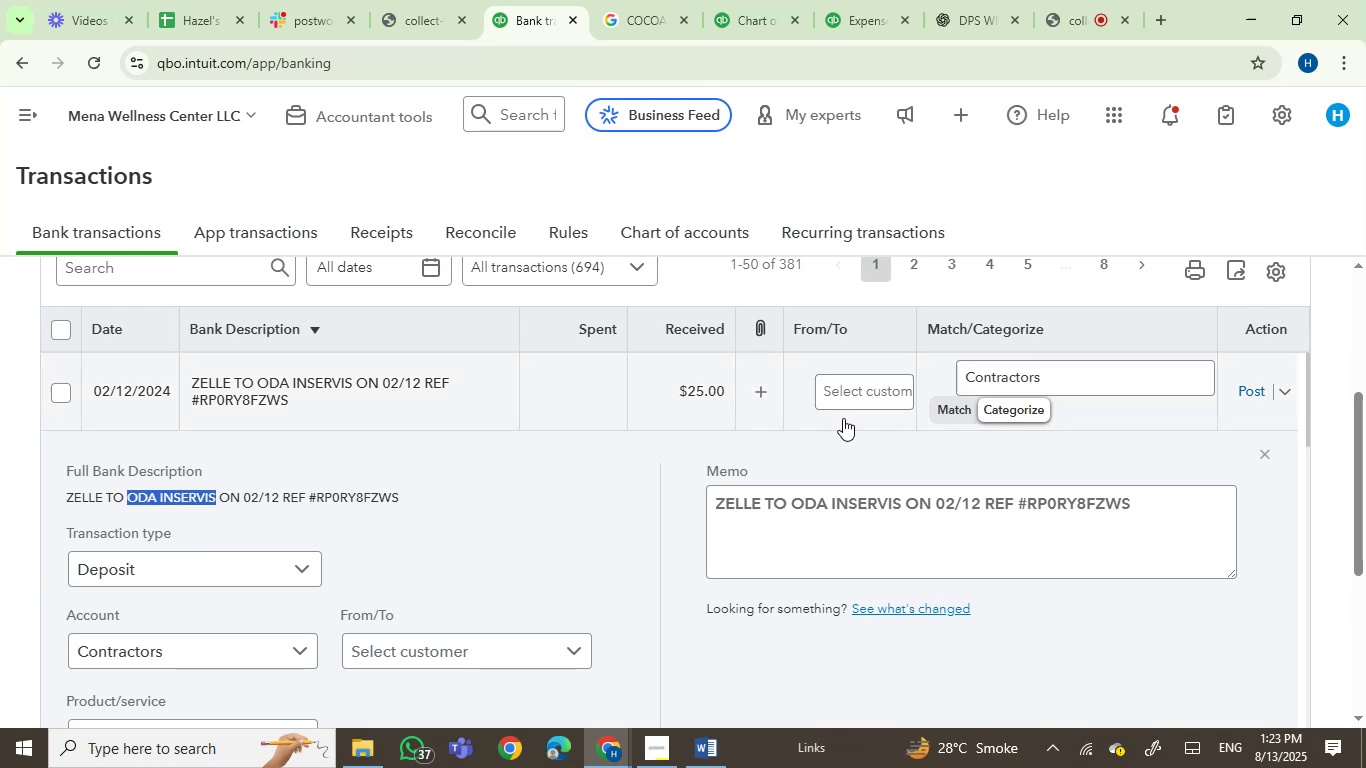 
left_click([850, 398])
 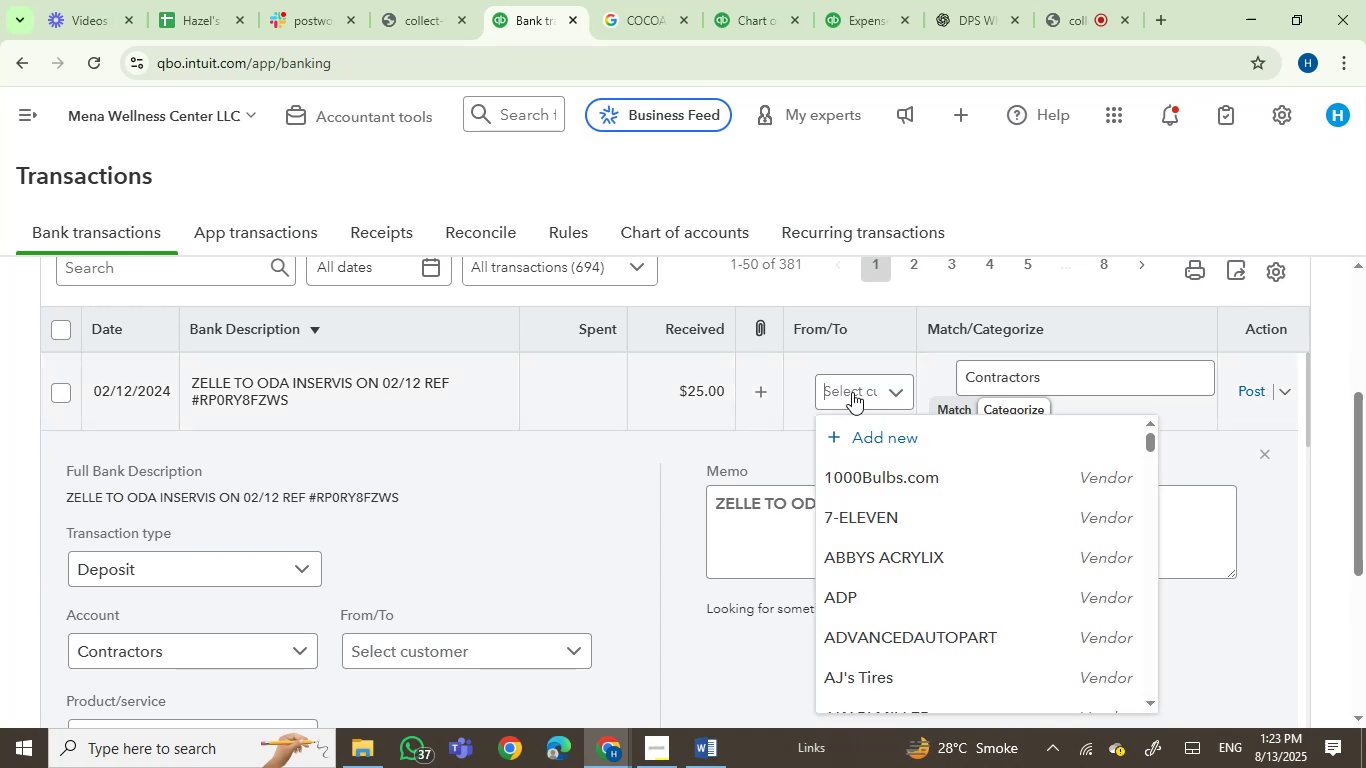 
left_click([851, 390])
 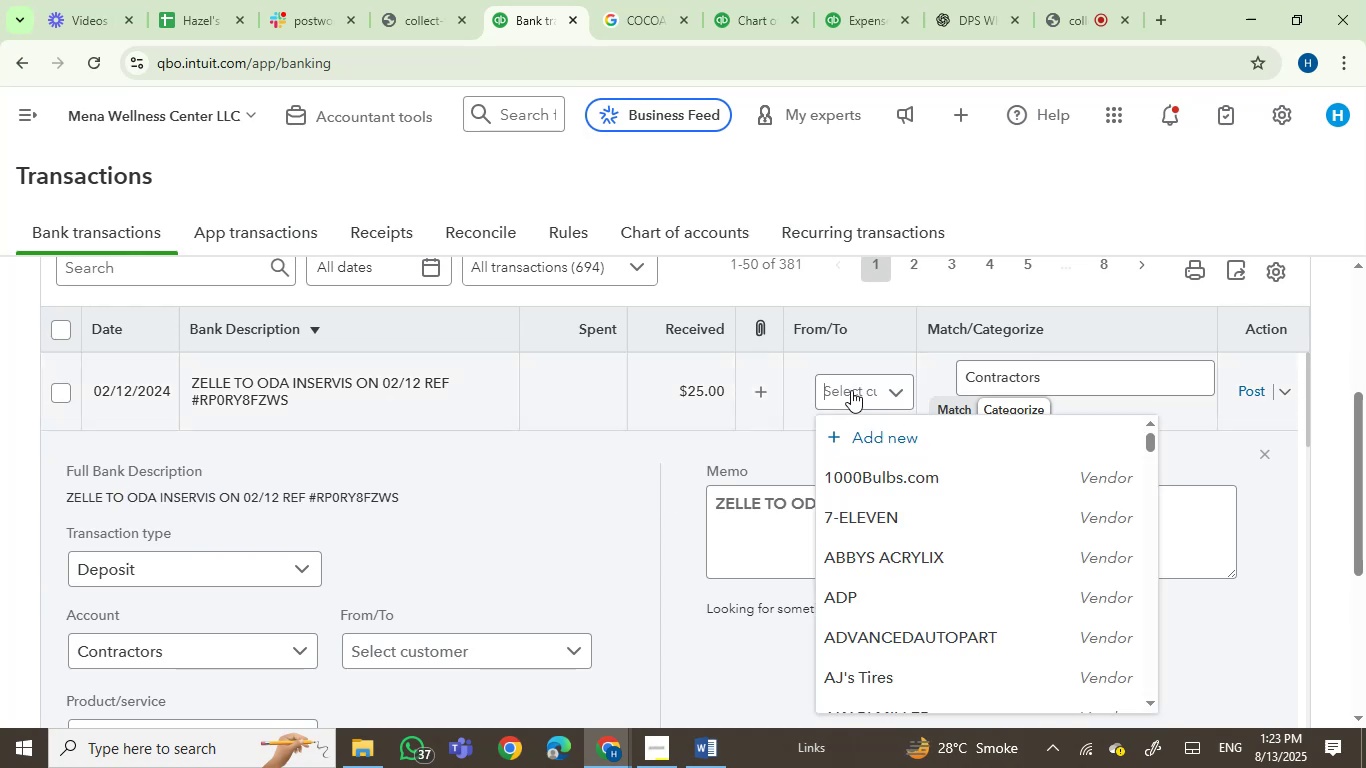 
key(Control+V)
 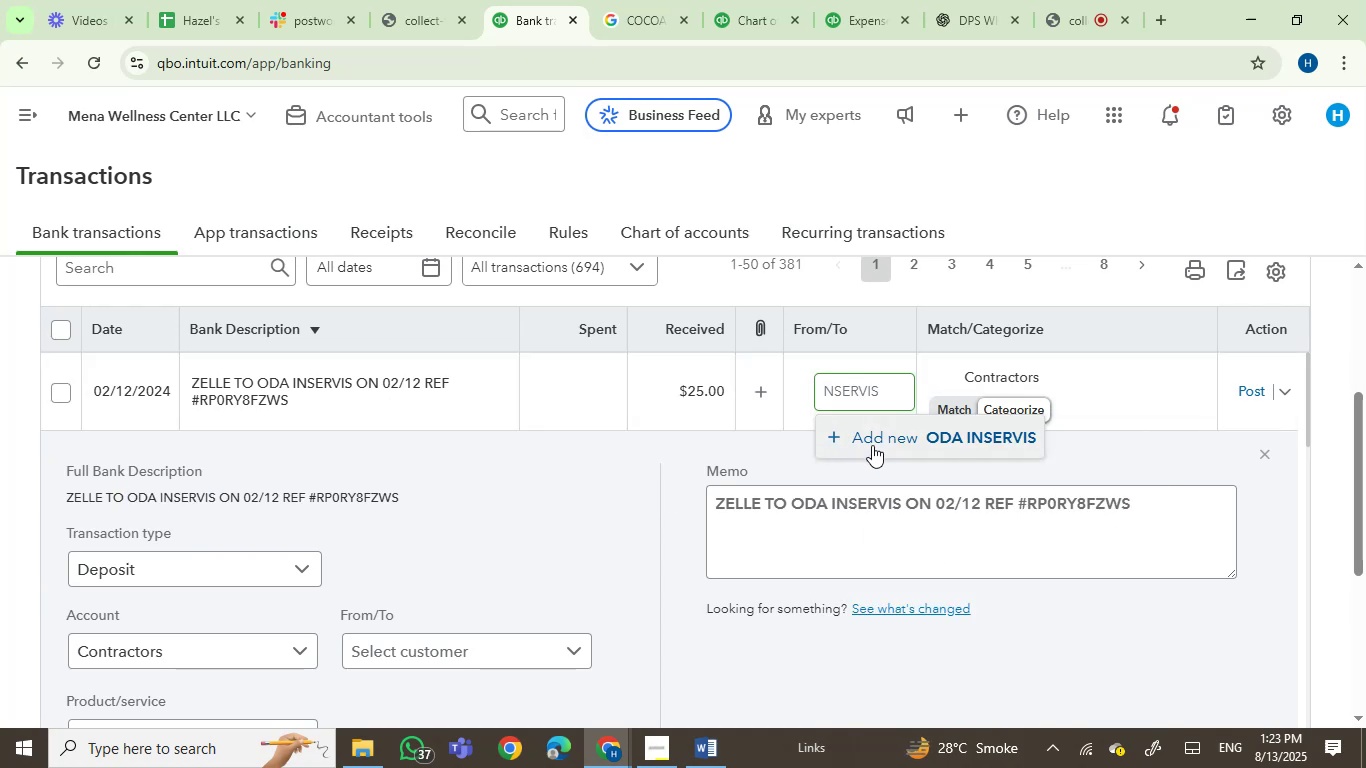 
left_click([886, 441])
 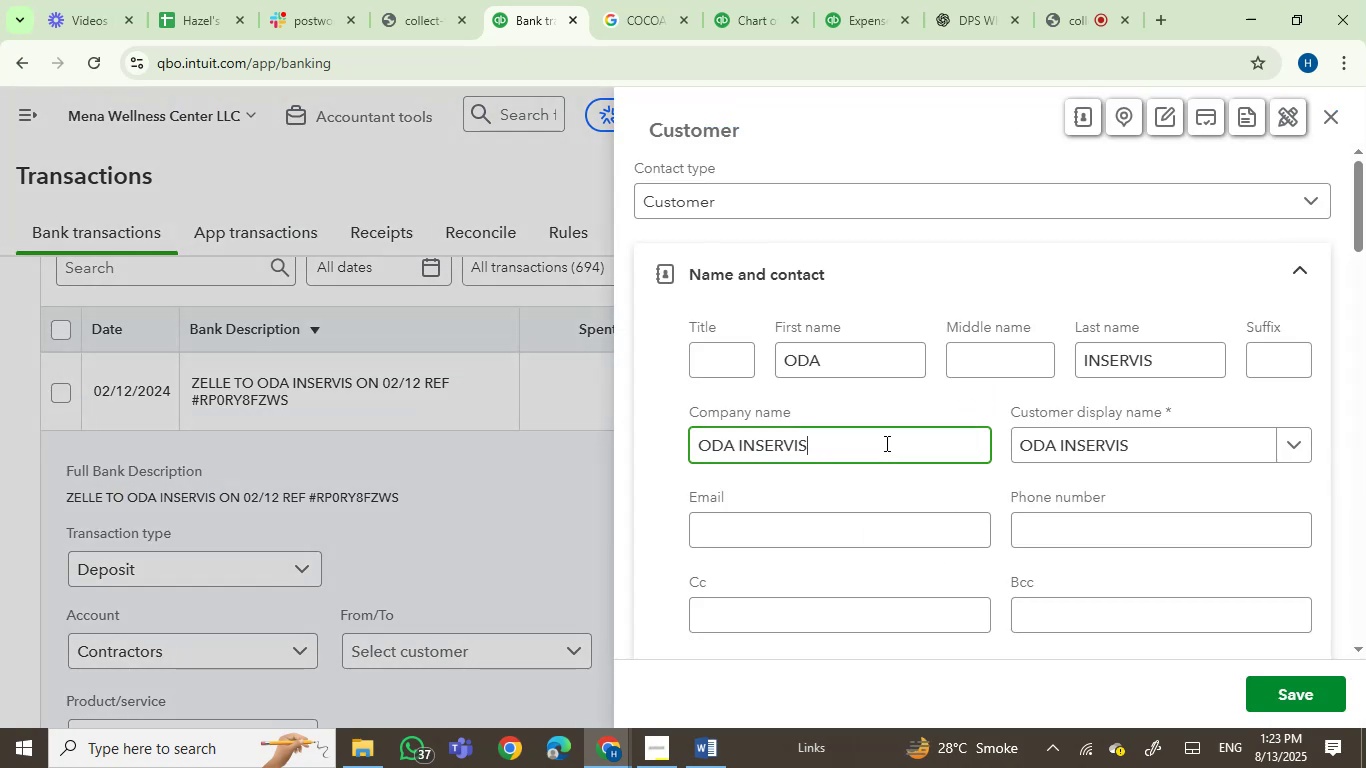 
wait(8.15)
 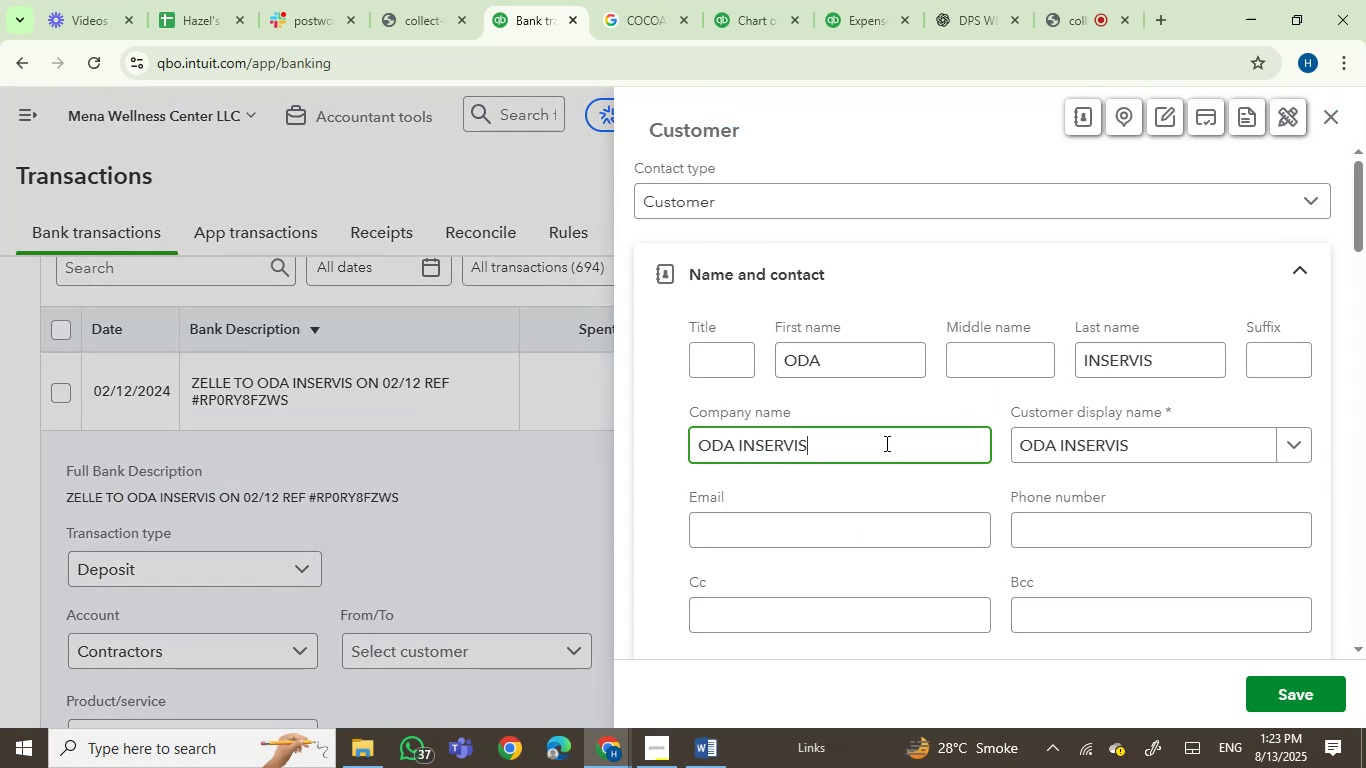 
left_click([1283, 697])
 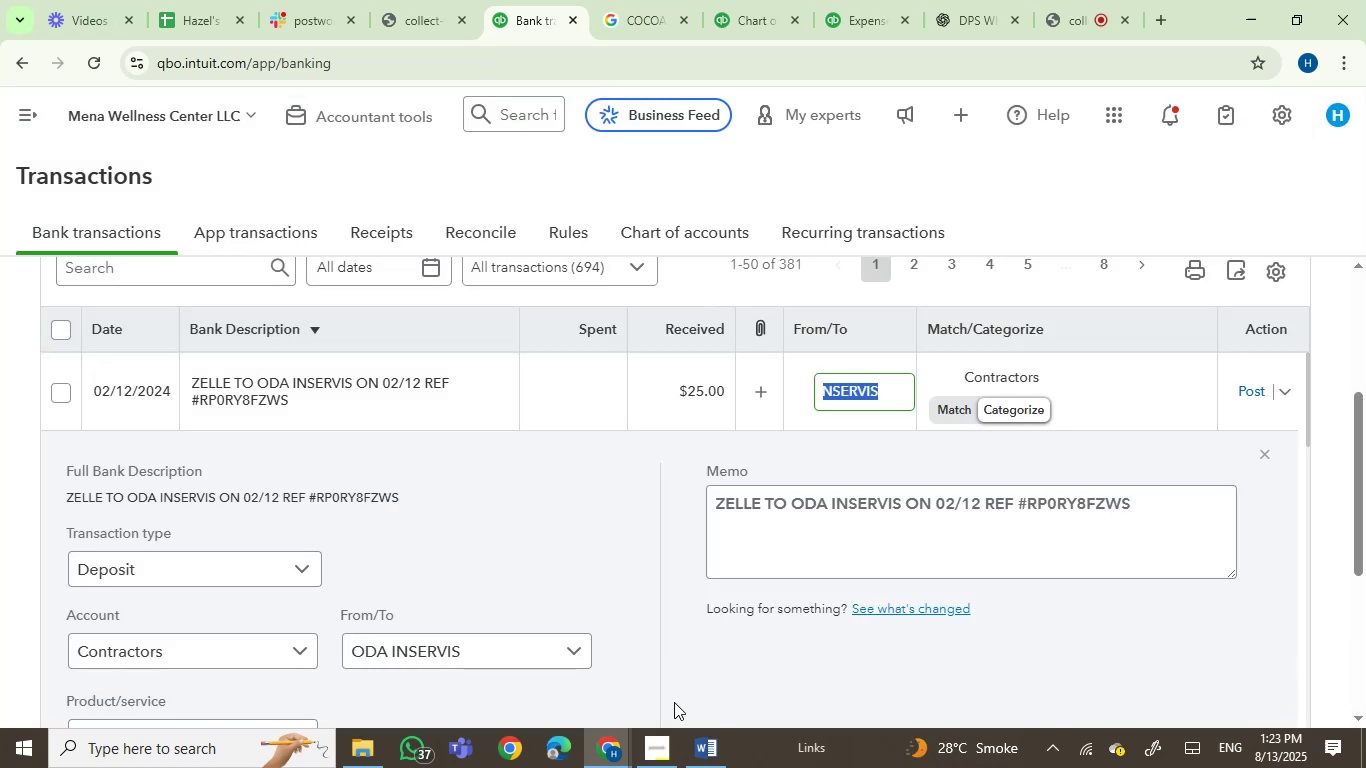 
wait(7.0)
 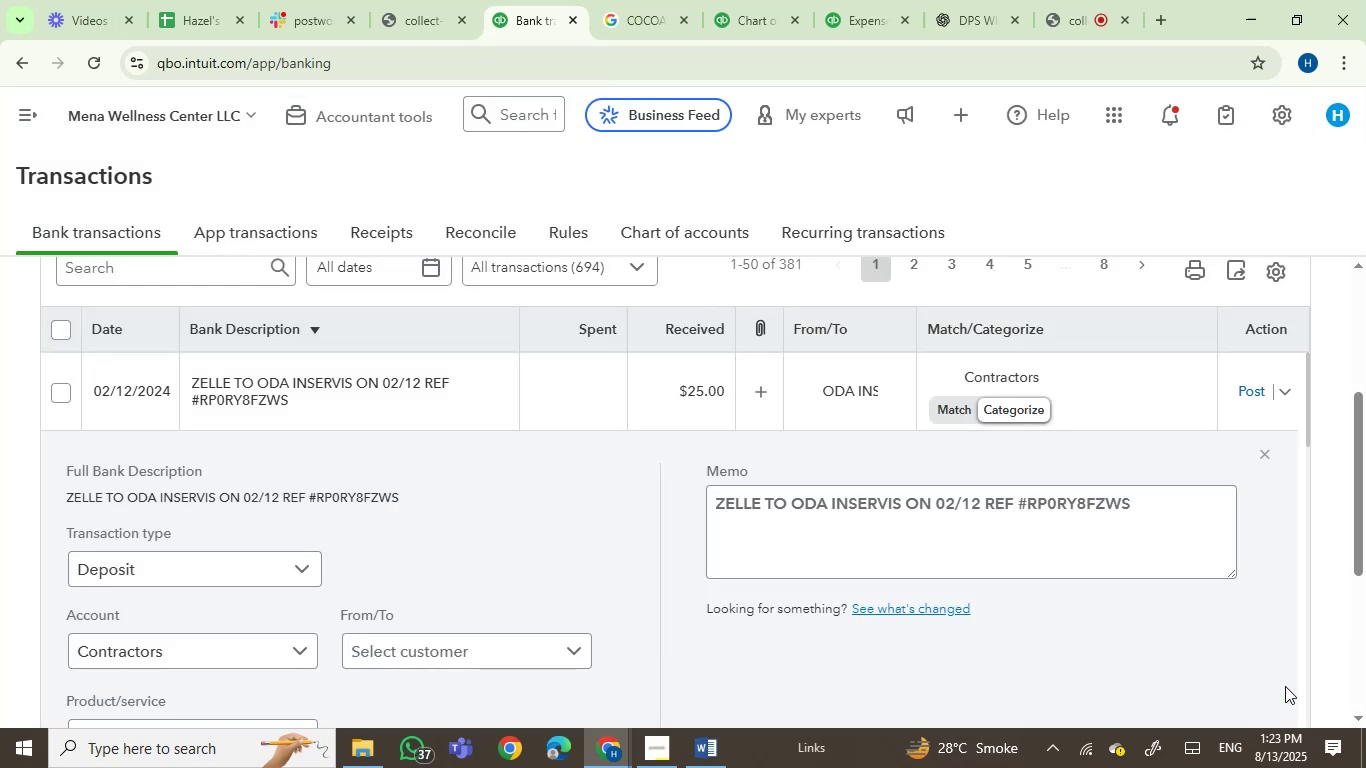 
left_click([1017, 379])
 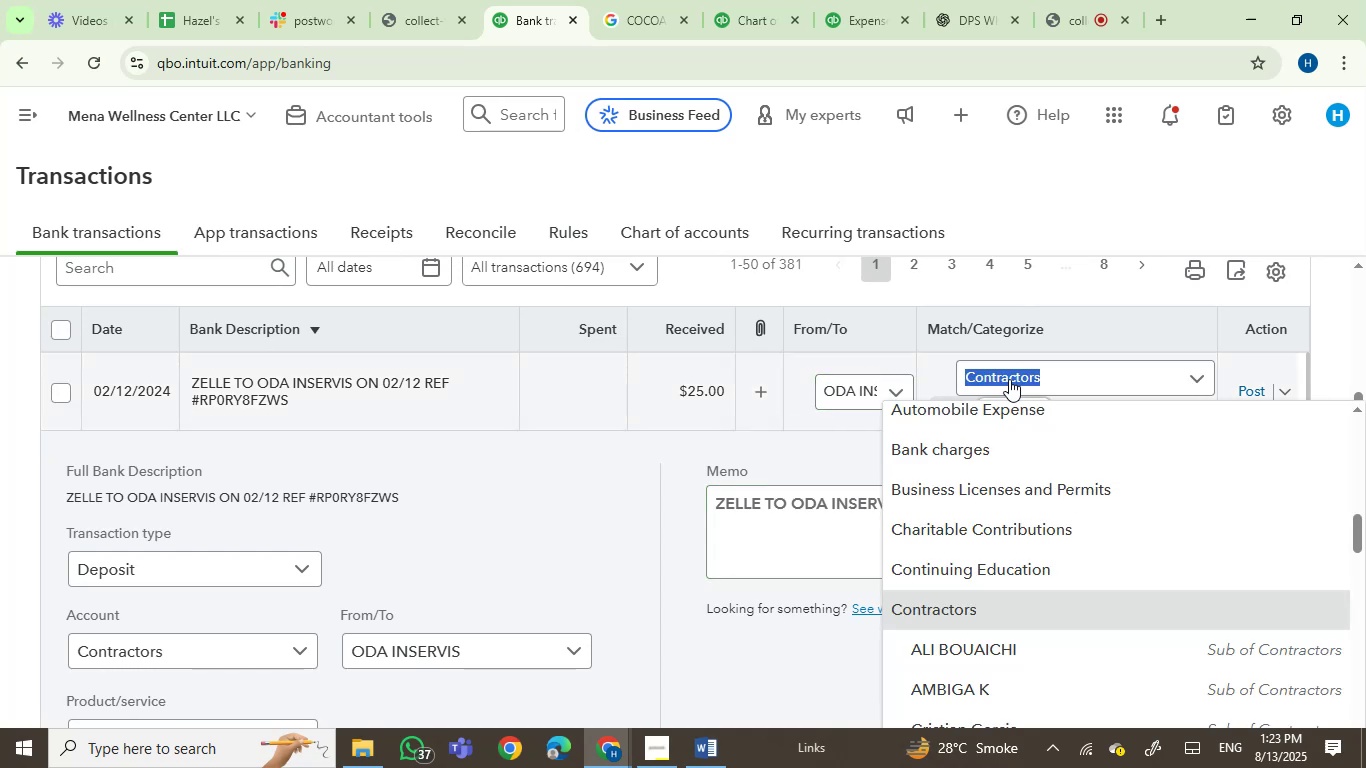 
type(consul)
 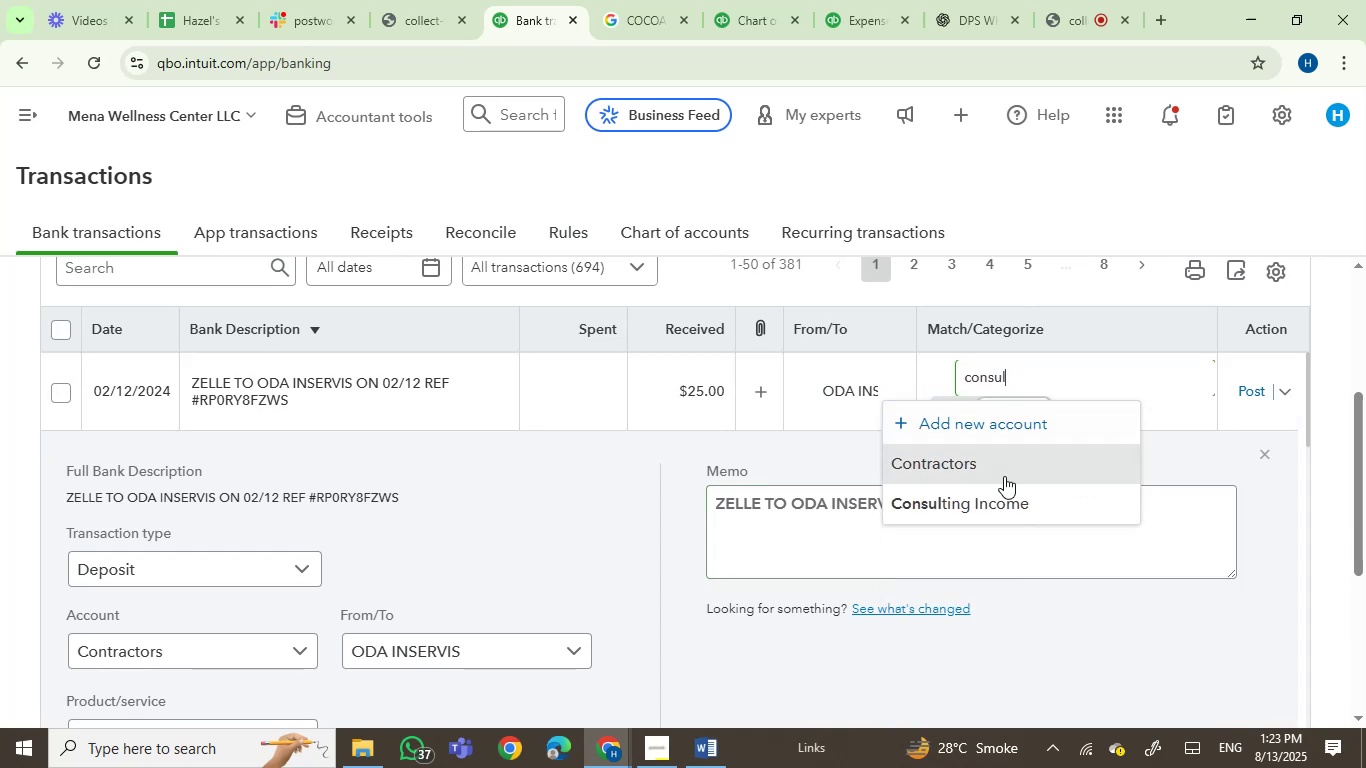 
left_click([1000, 510])
 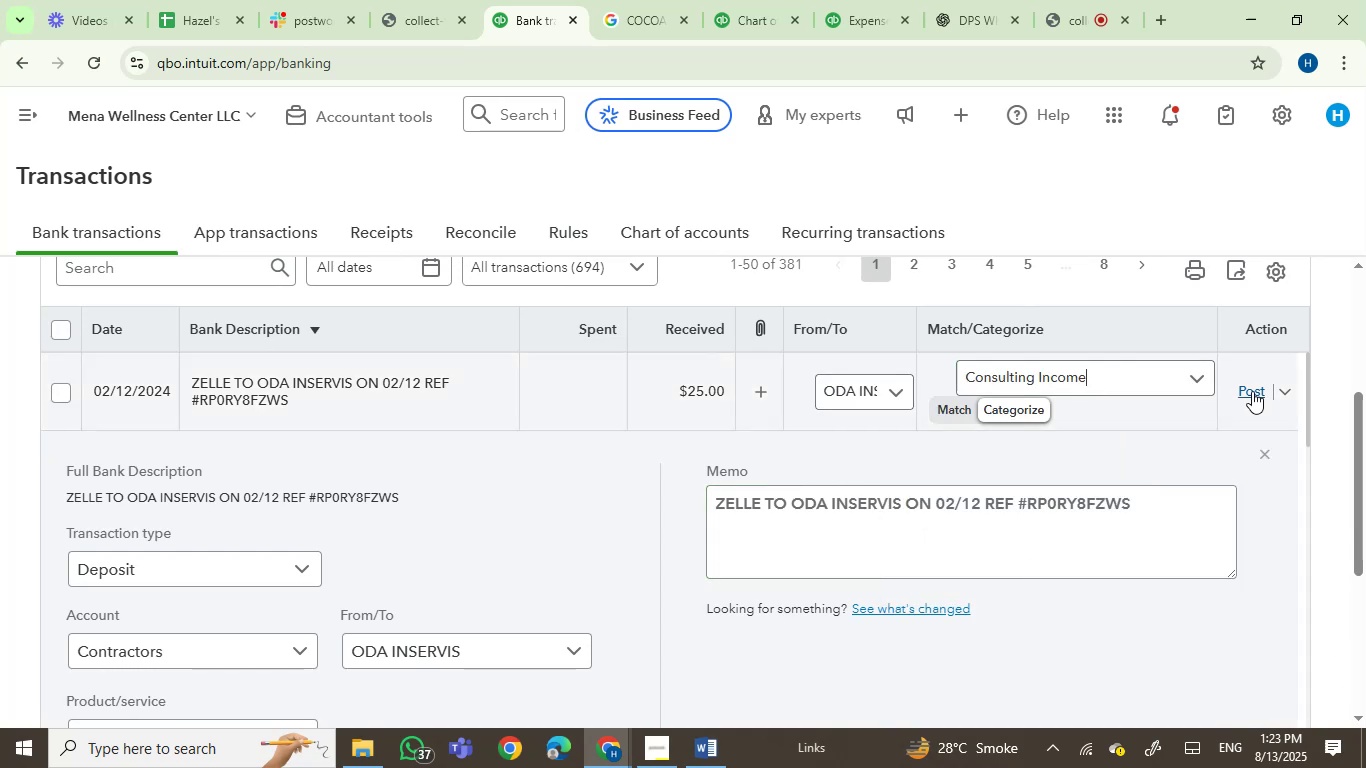 
left_click([1252, 391])
 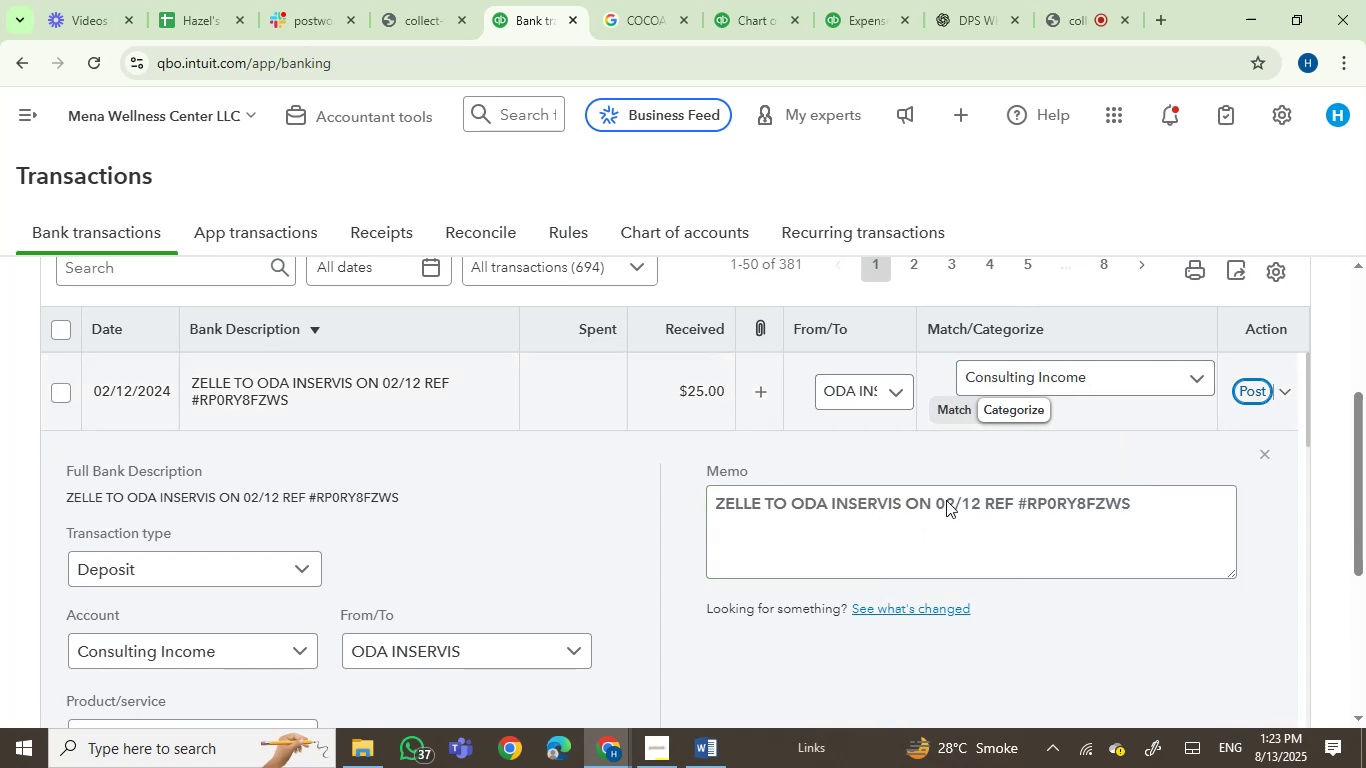 
mouse_move([878, 517])
 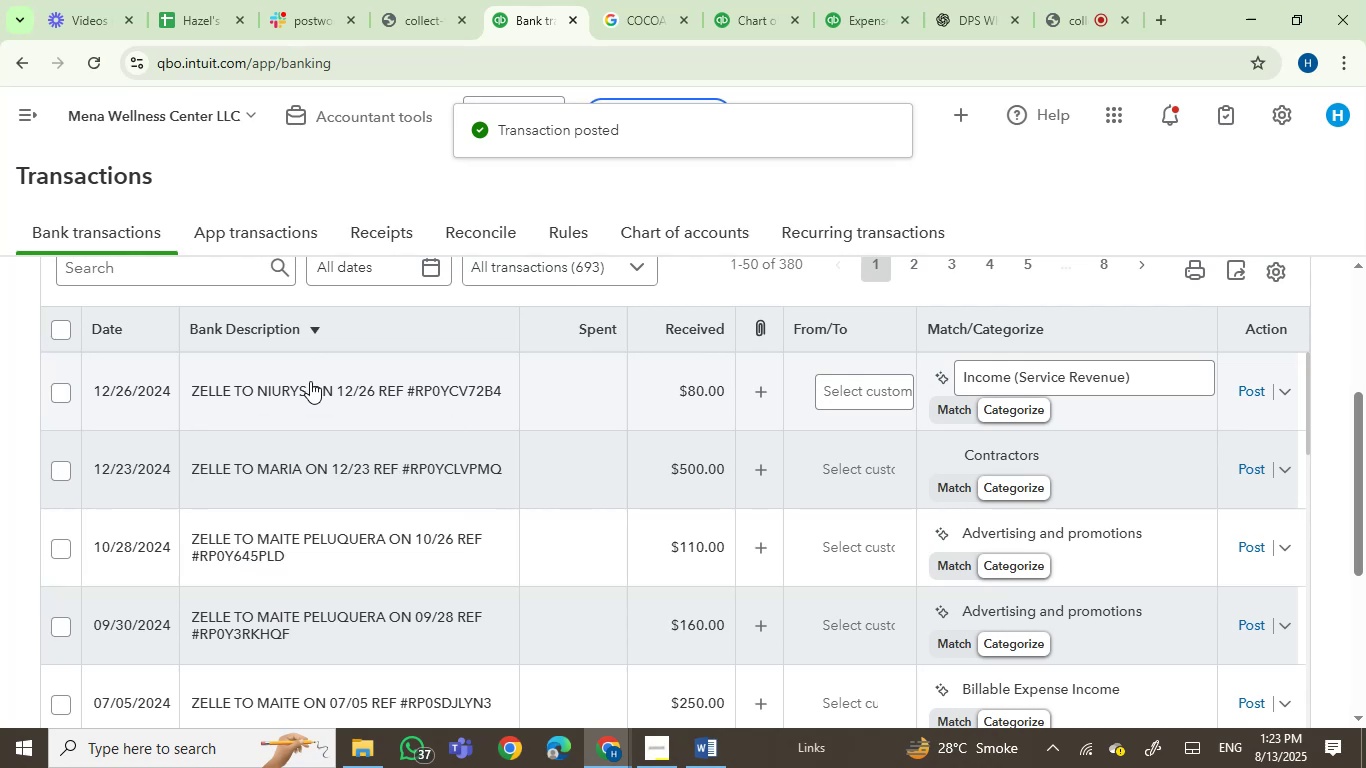 
left_click([310, 381])
 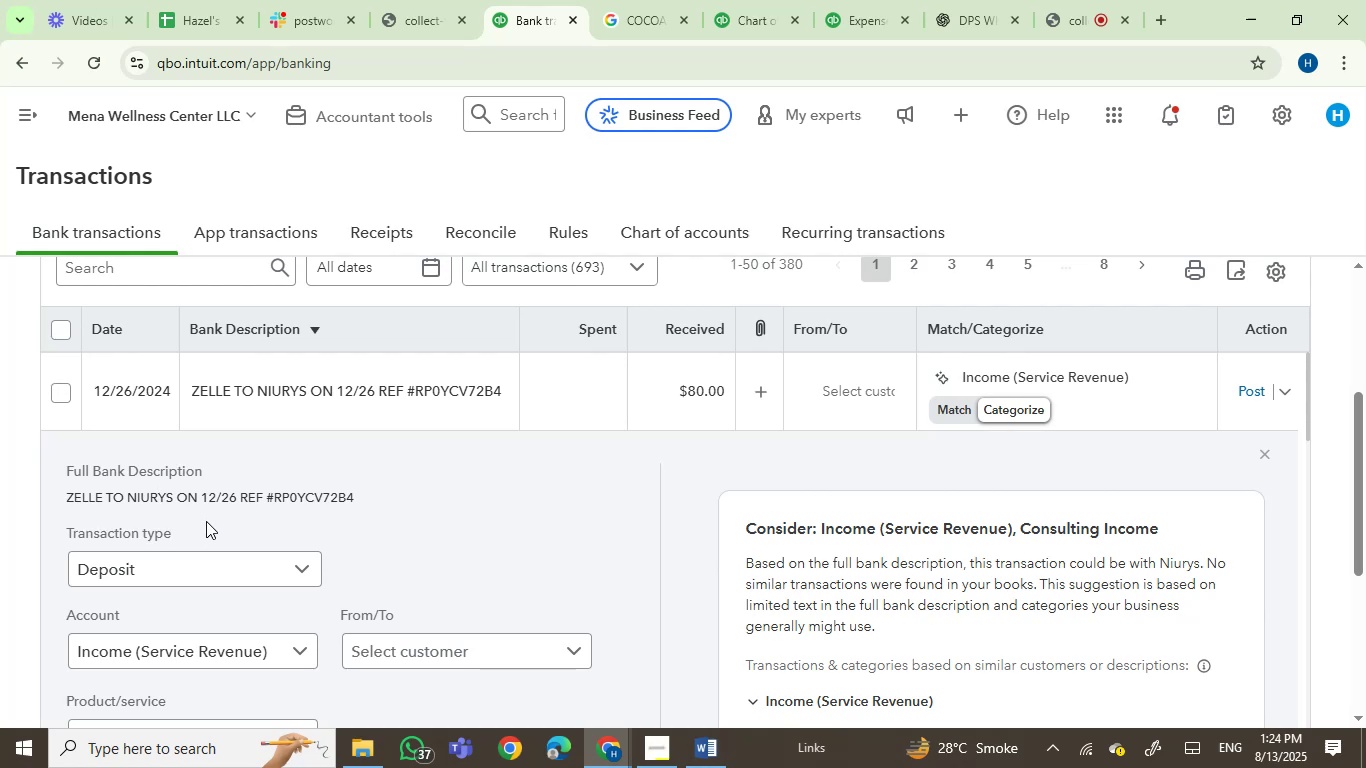 
wait(20.42)
 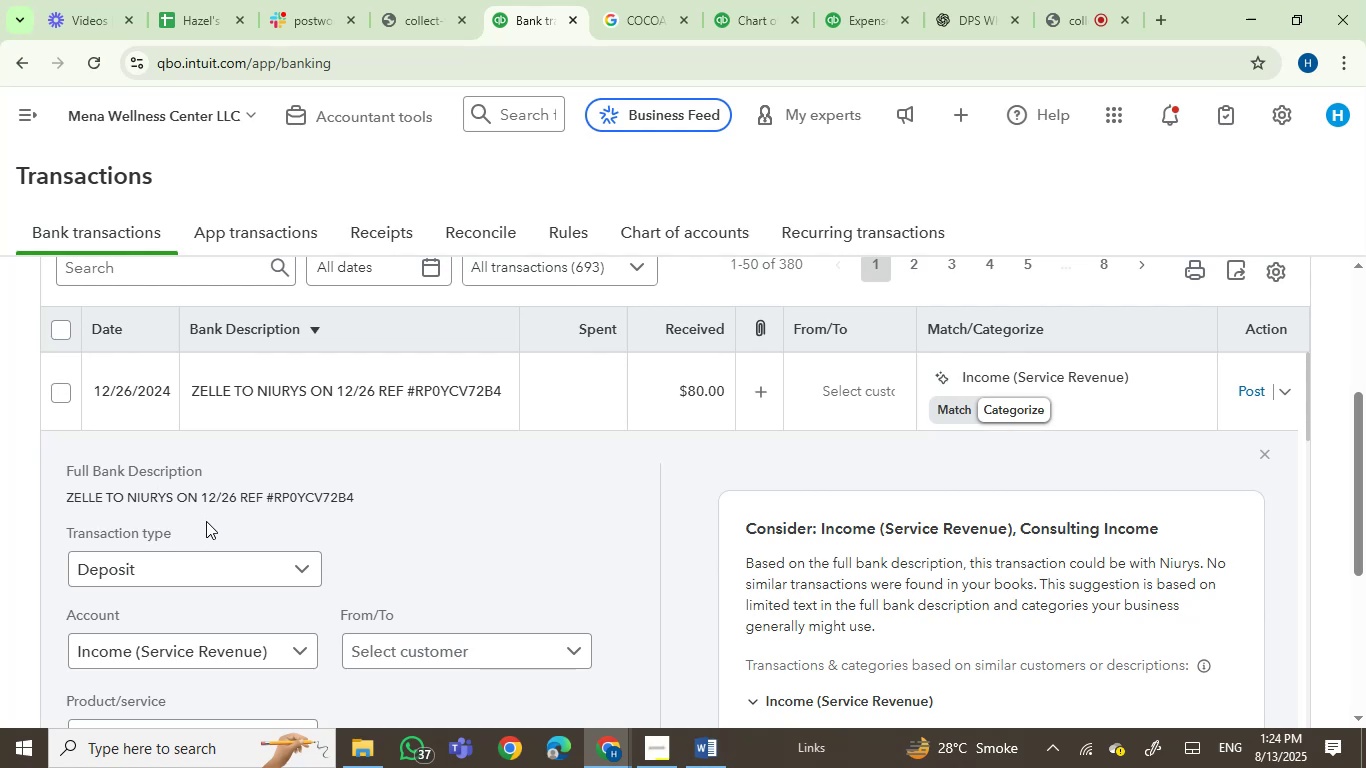 
double_click([154, 498])
 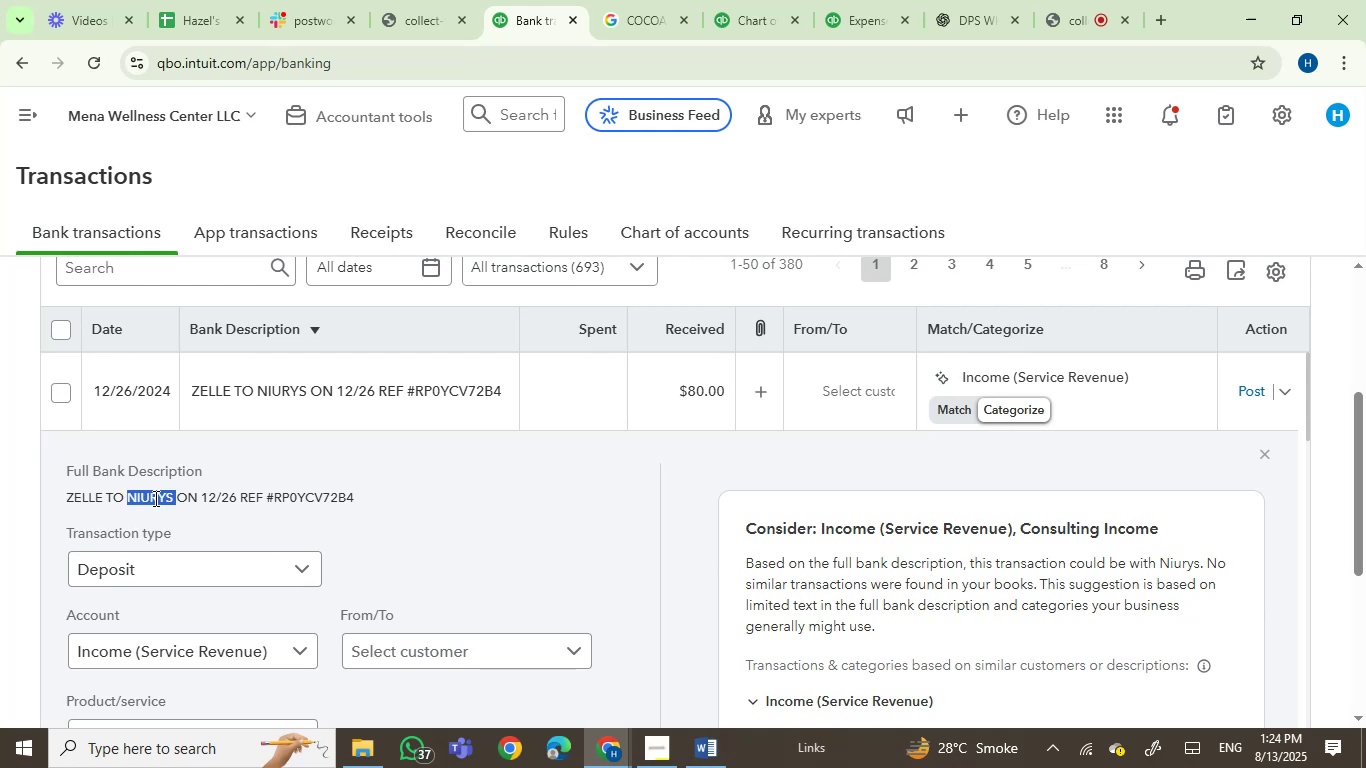 
key(Control+C)
 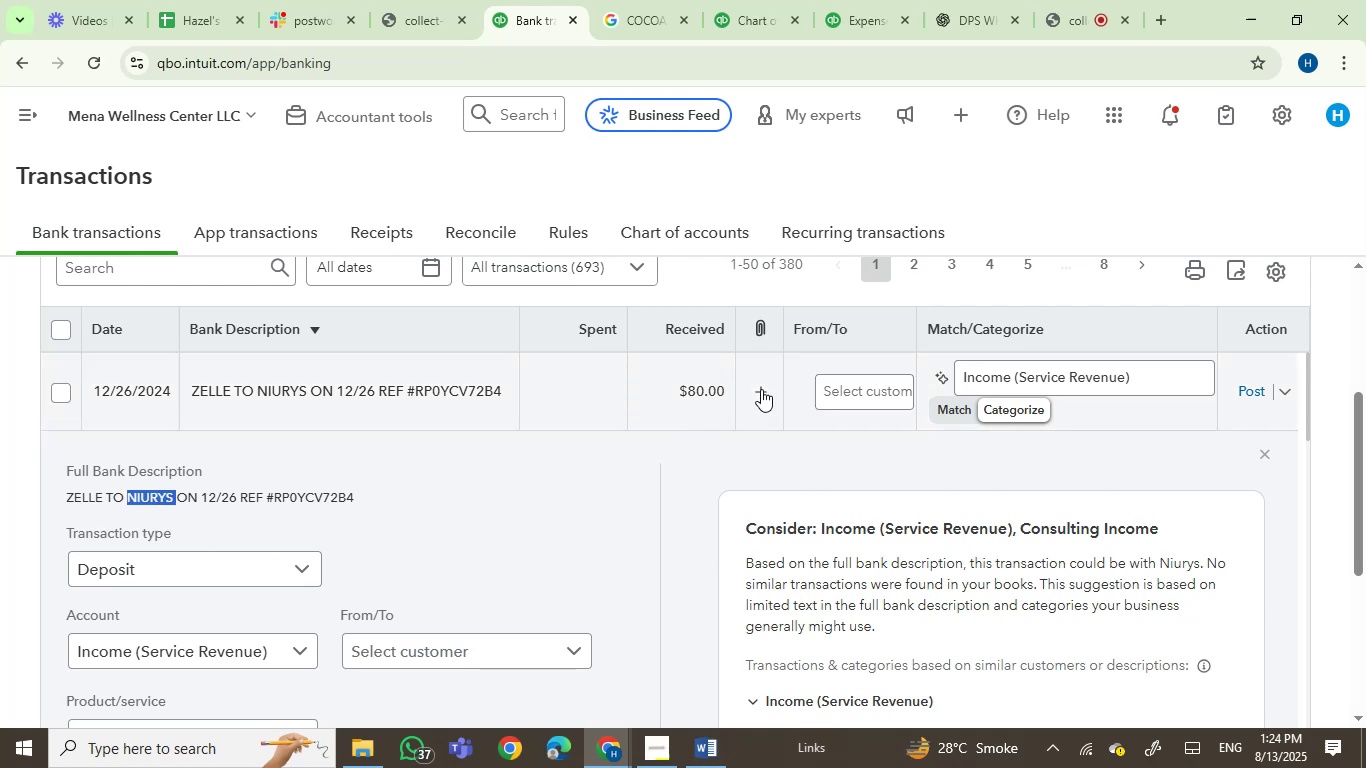 
left_click([847, 391])
 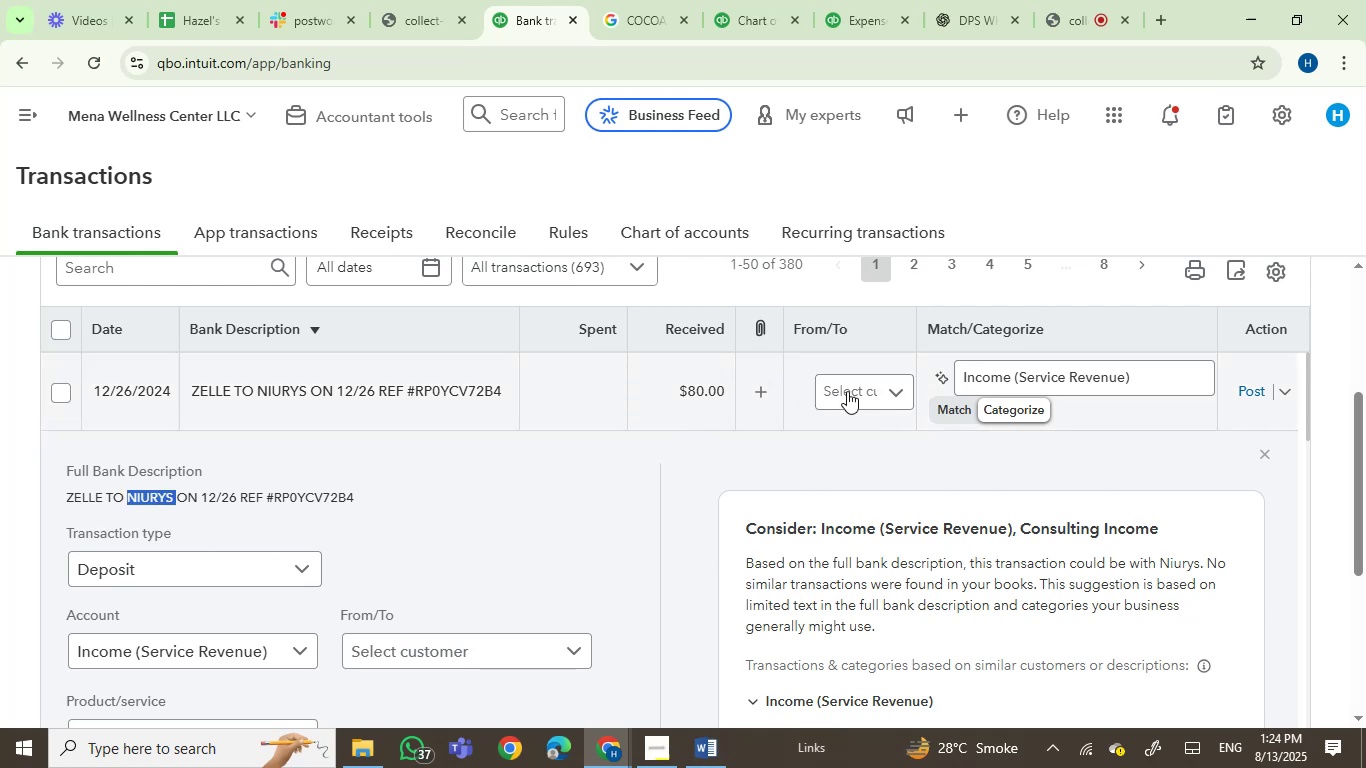 
key(Control+V)
 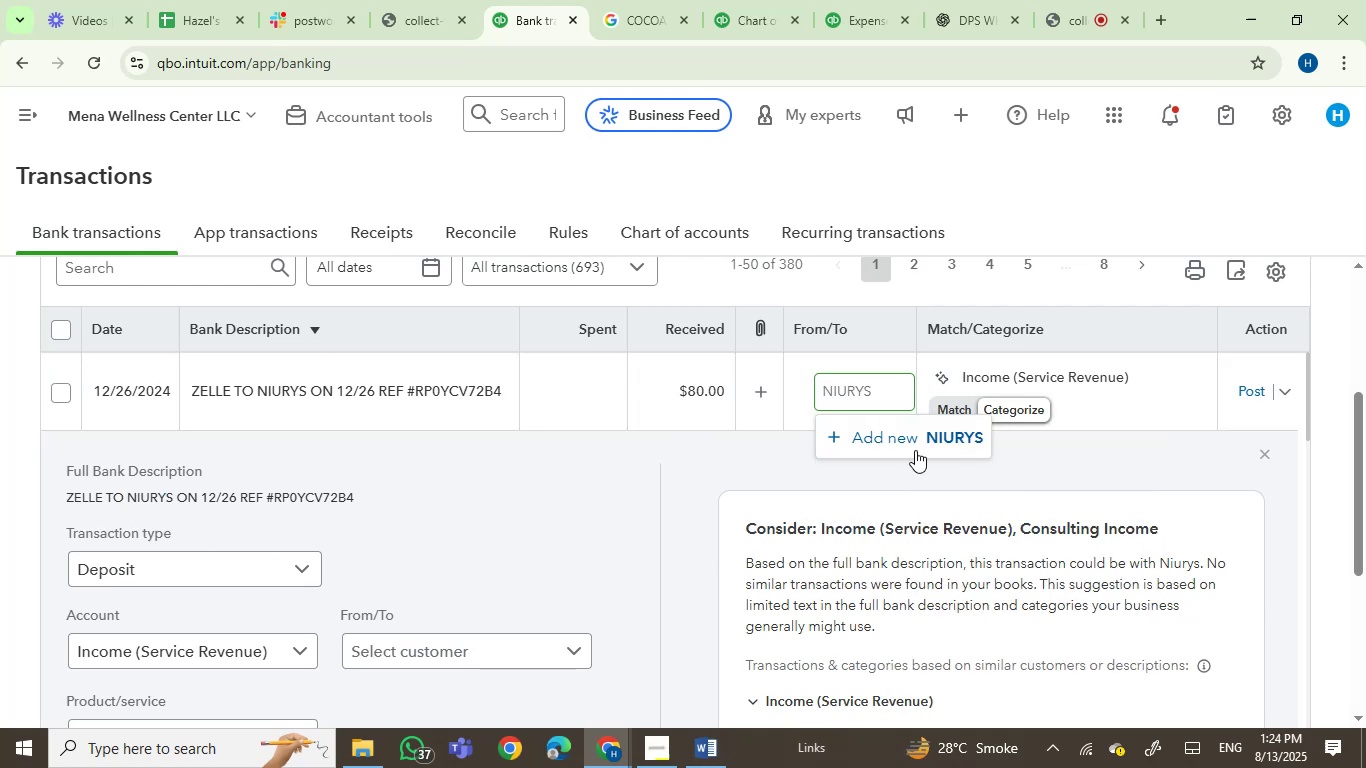 
left_click([915, 444])
 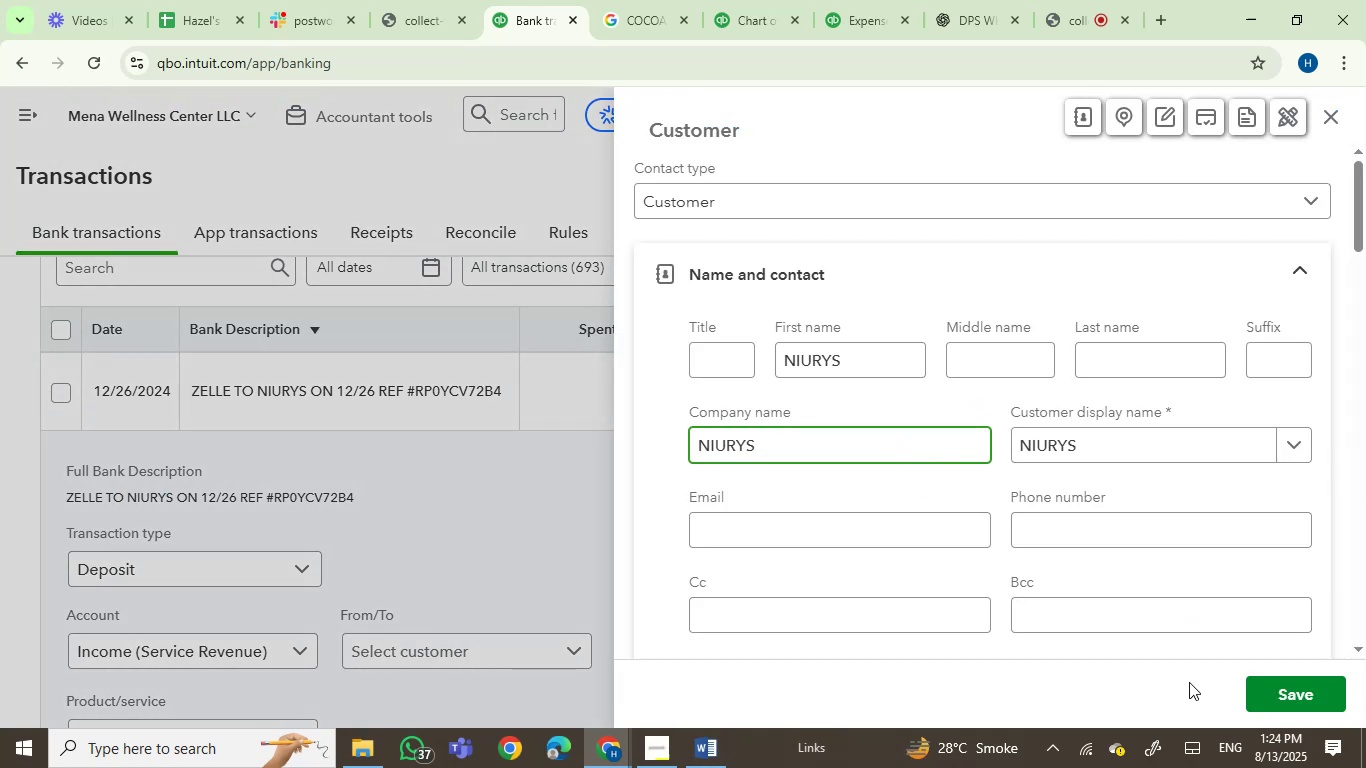 
left_click([1265, 686])
 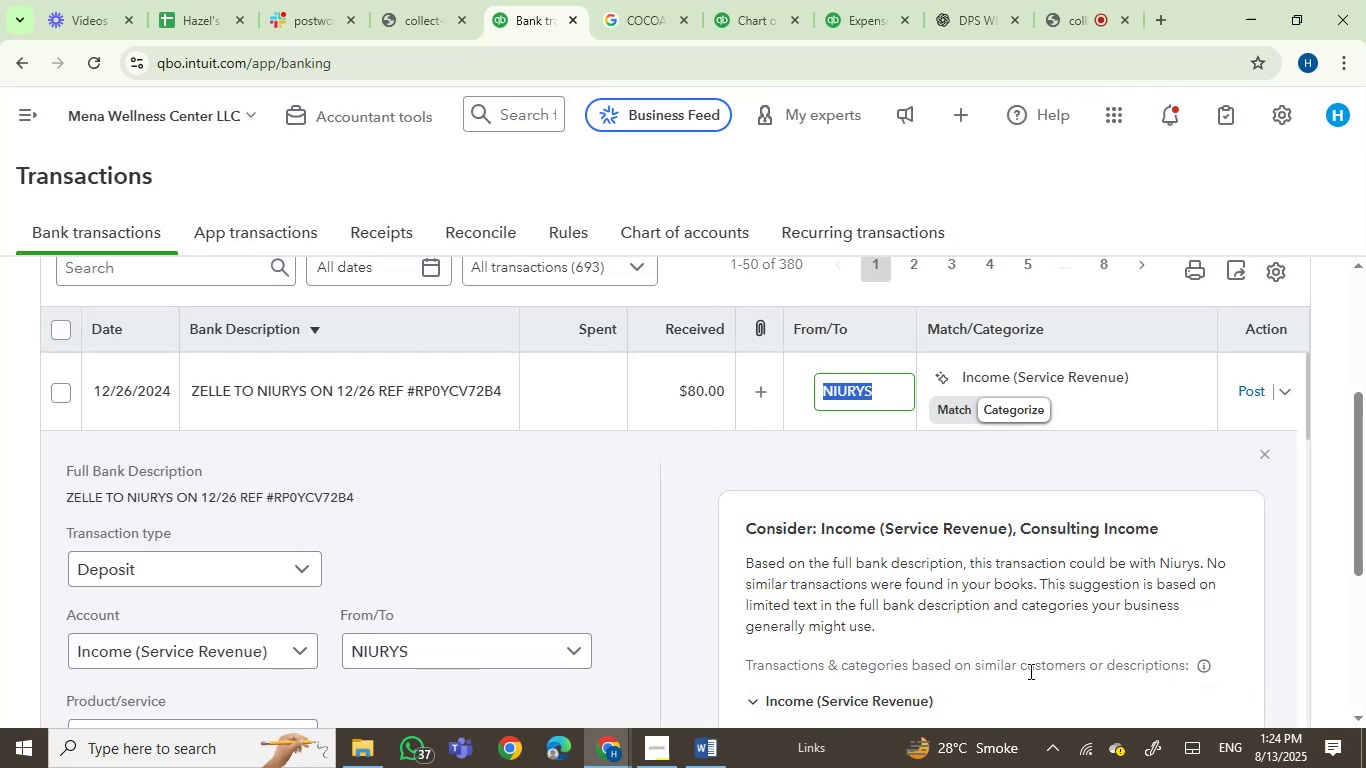 
wait(5.27)
 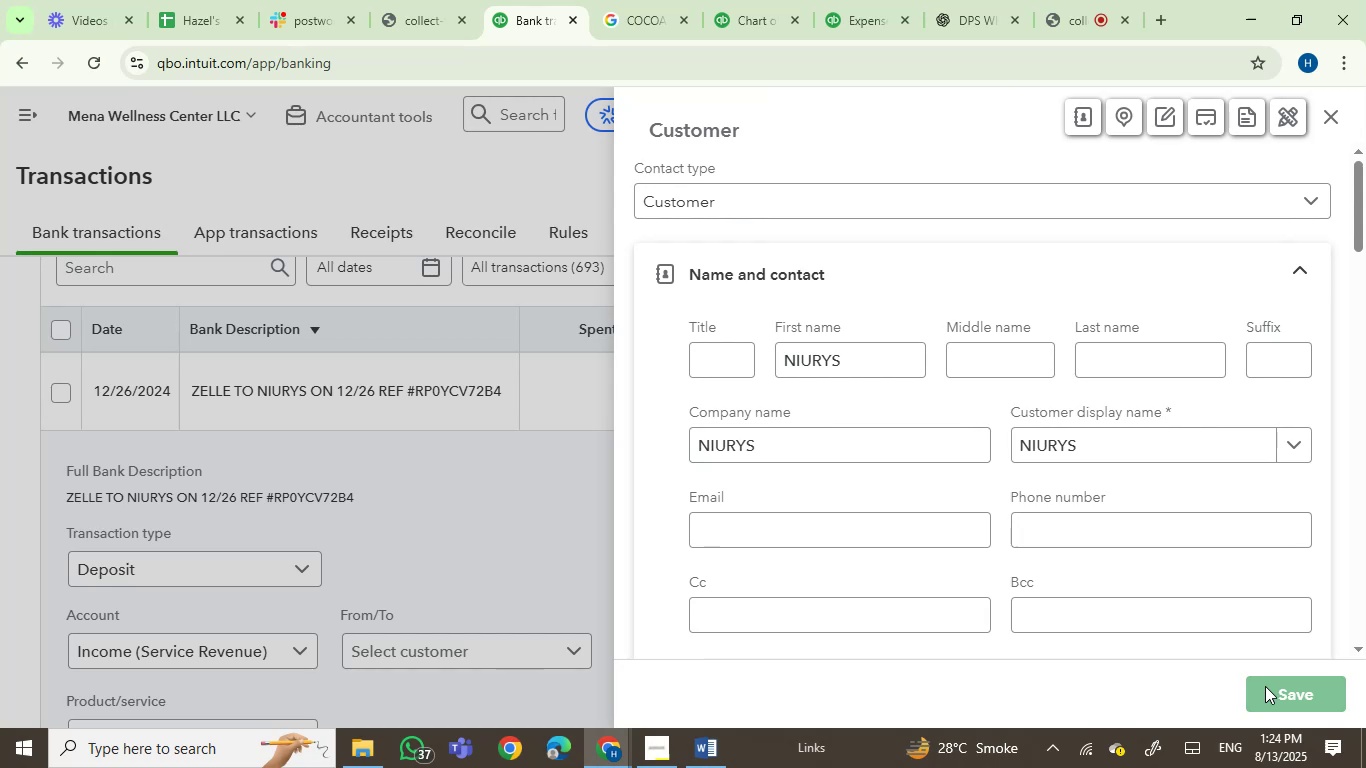 
left_click([1027, 378])
 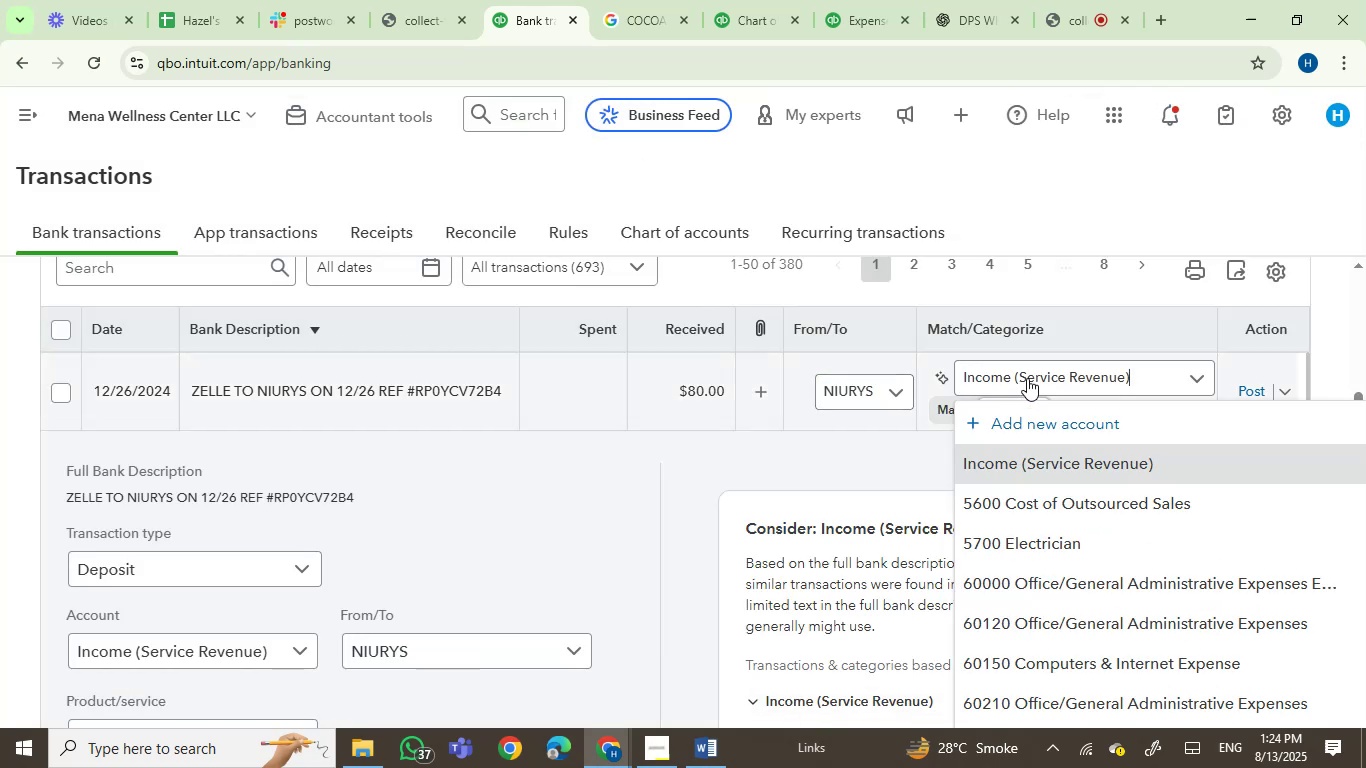 
left_click([1027, 378])
 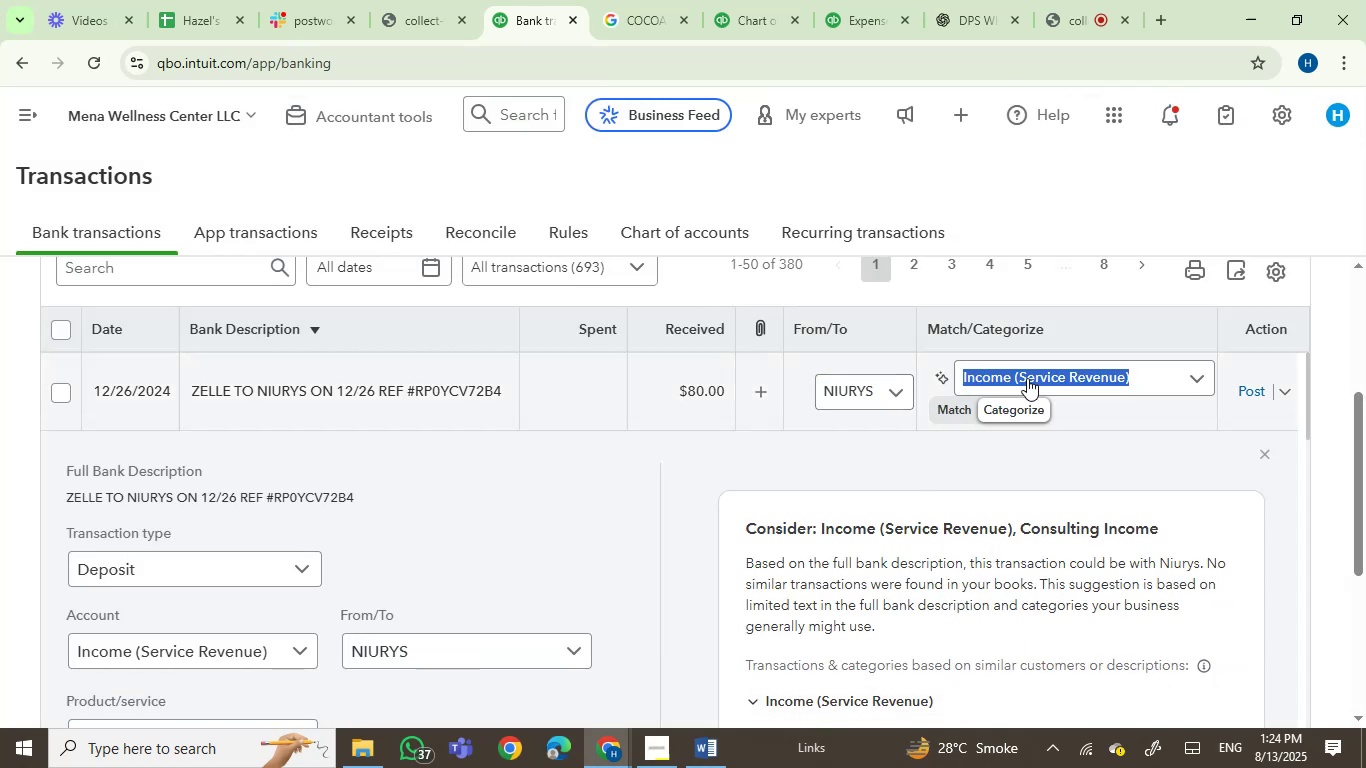 
type(consul)
 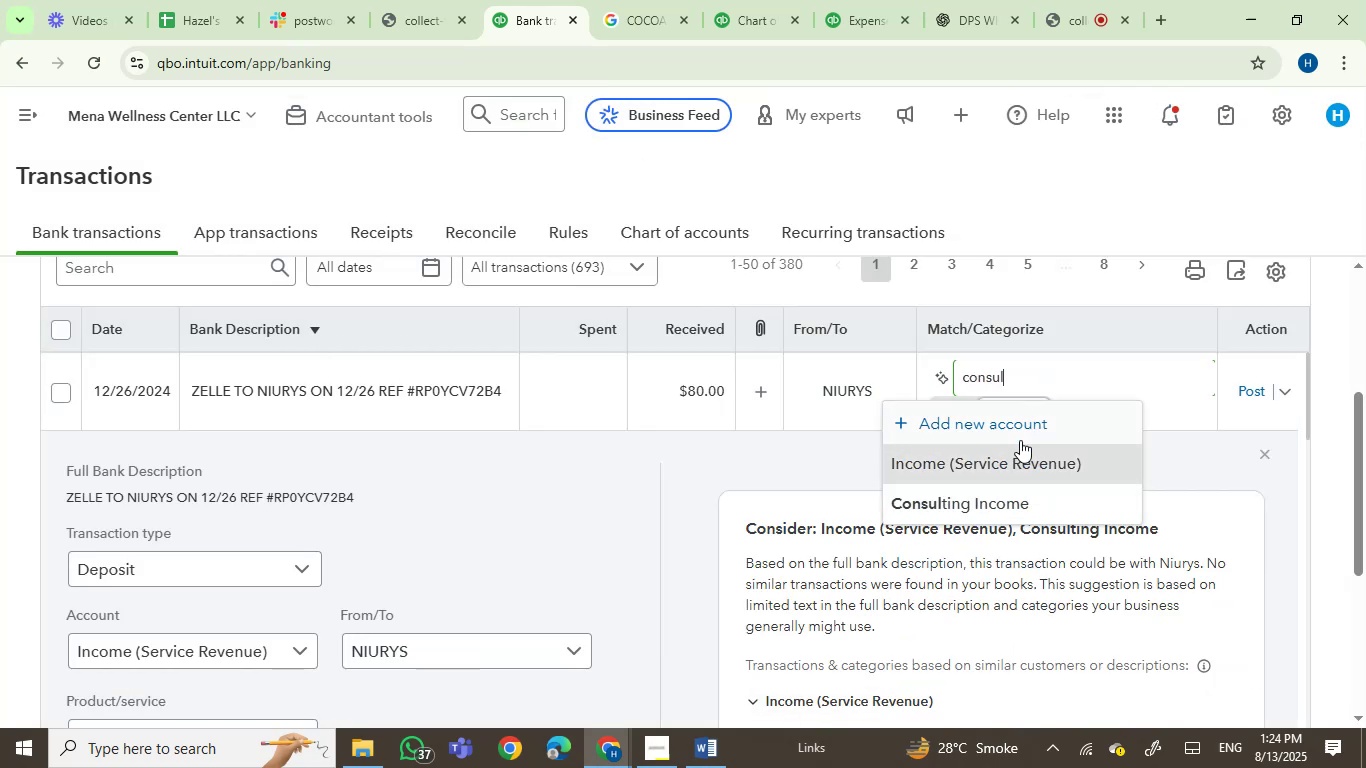 
left_click([1029, 503])
 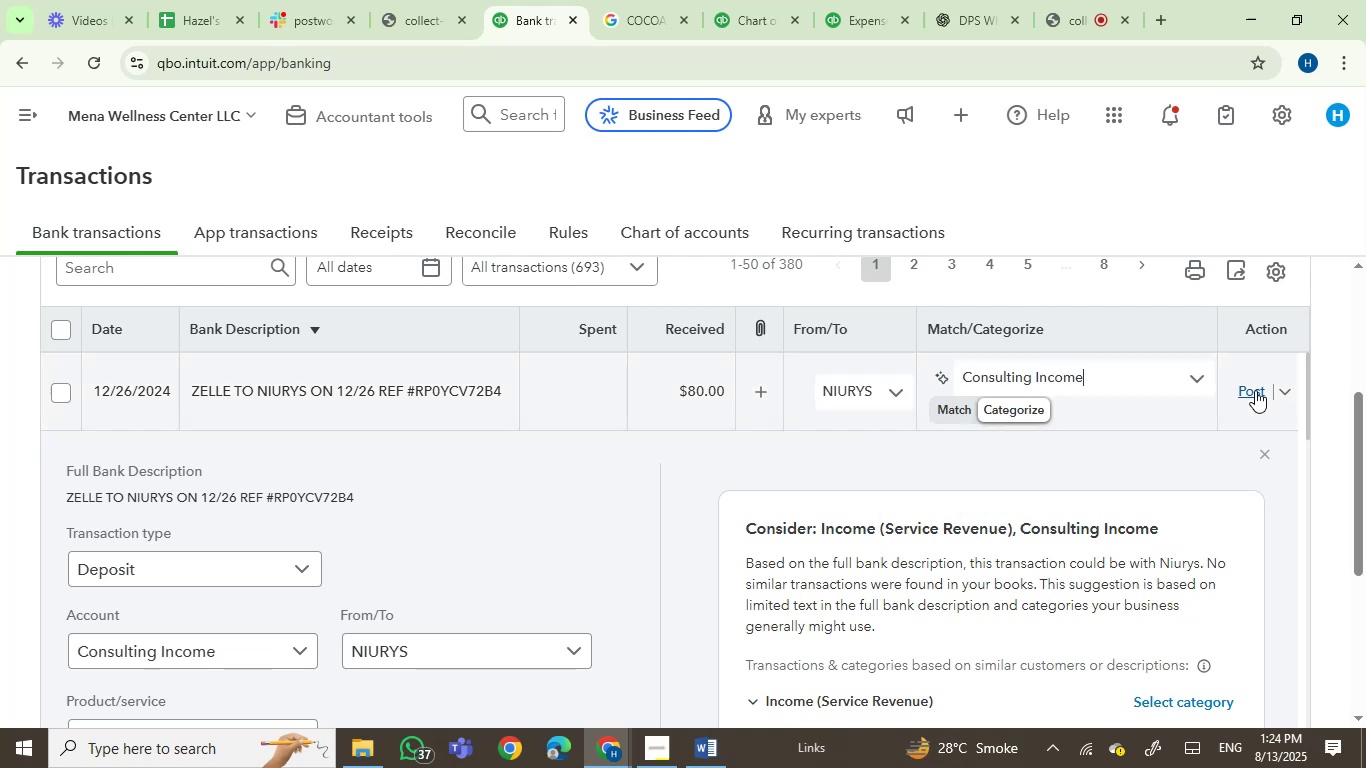 
left_click([1255, 390])
 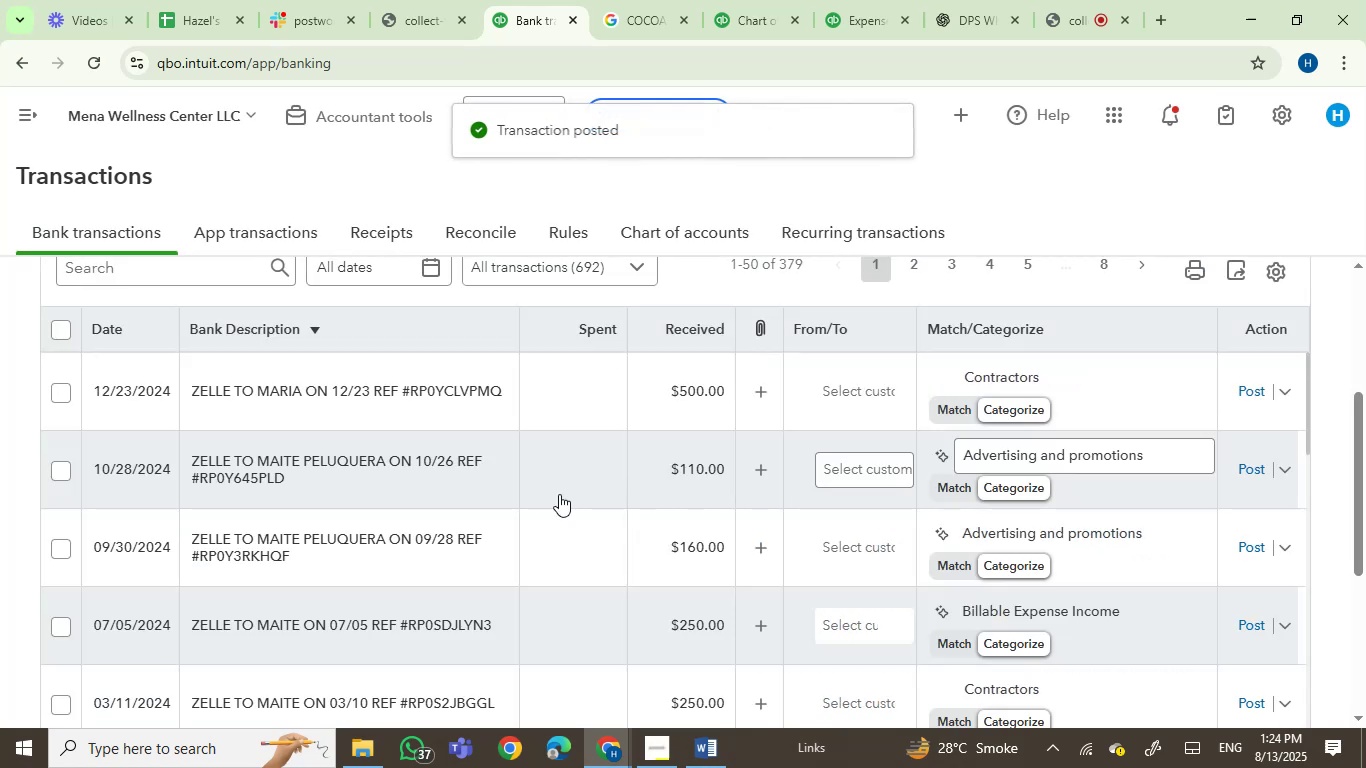 
wait(5.09)
 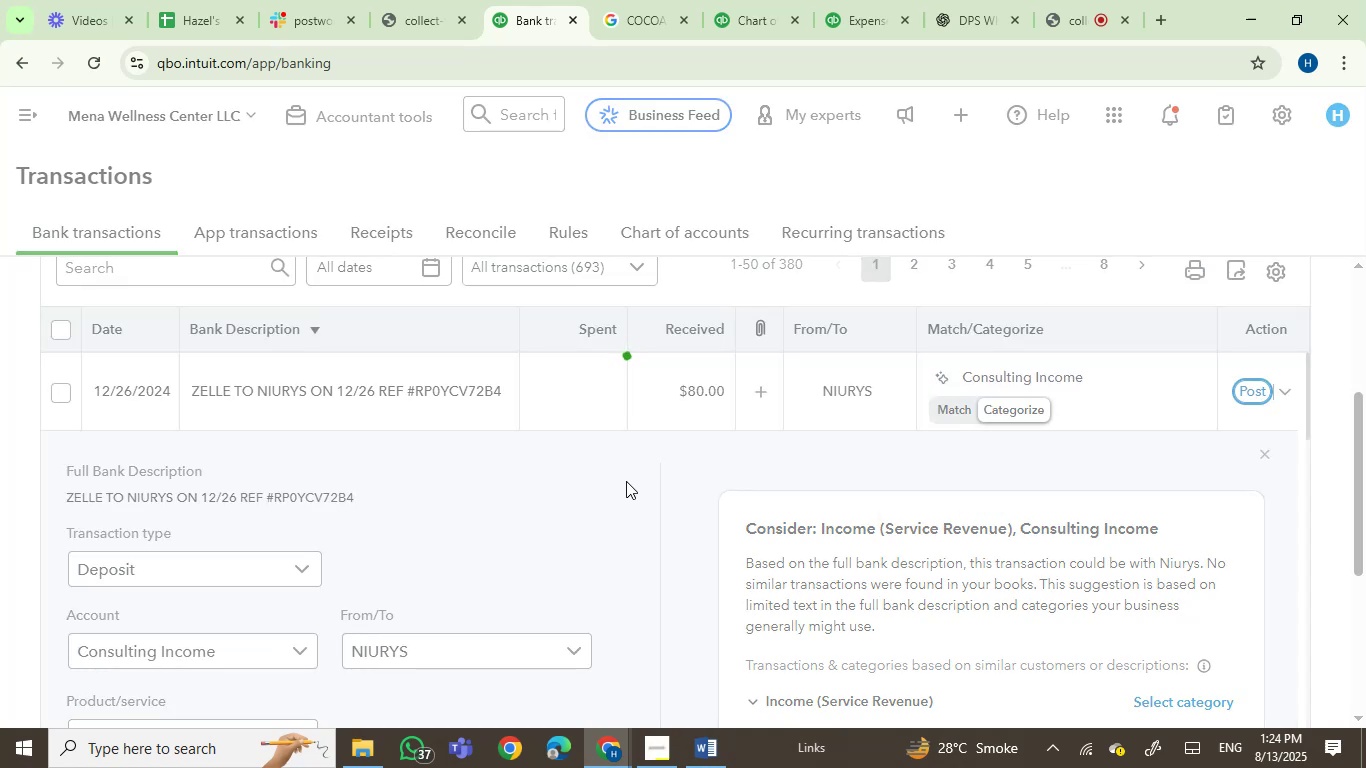 
left_click([363, 393])
 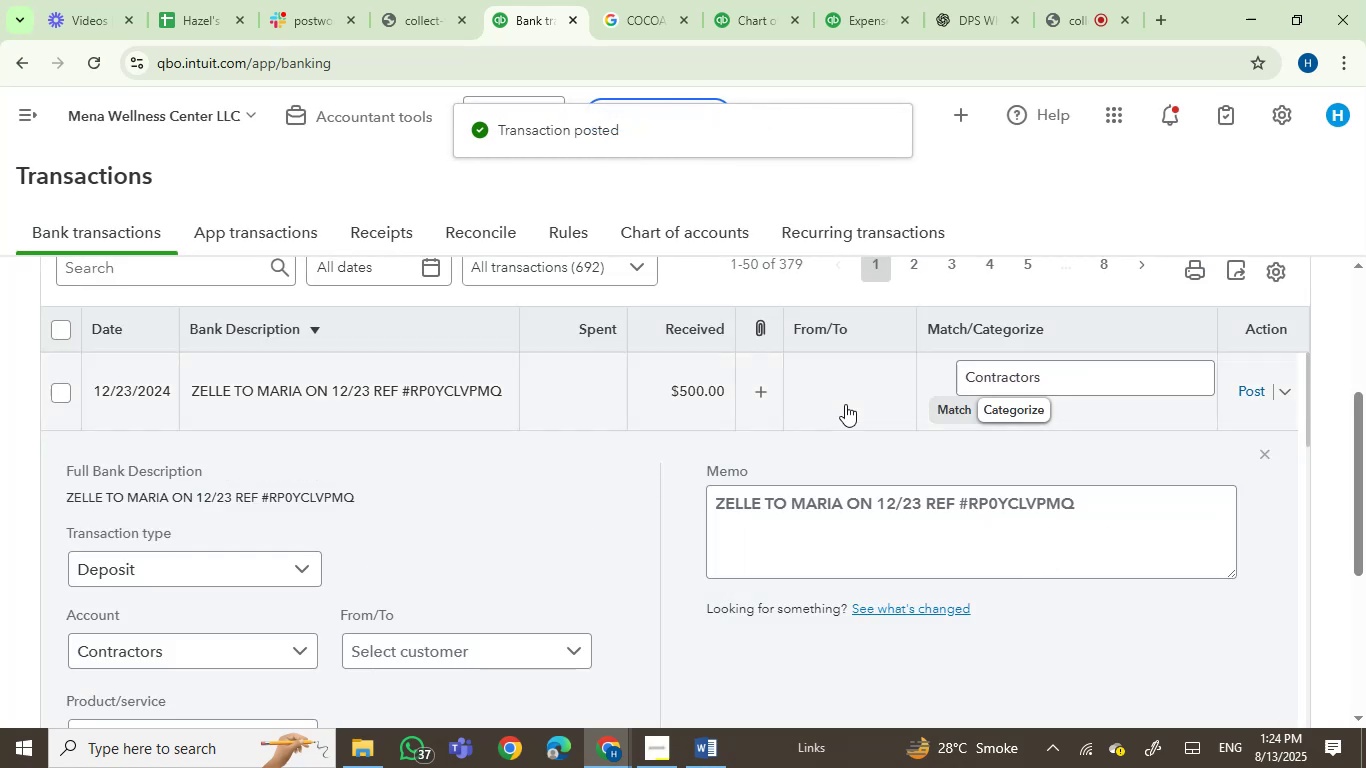 
left_click([850, 394])
 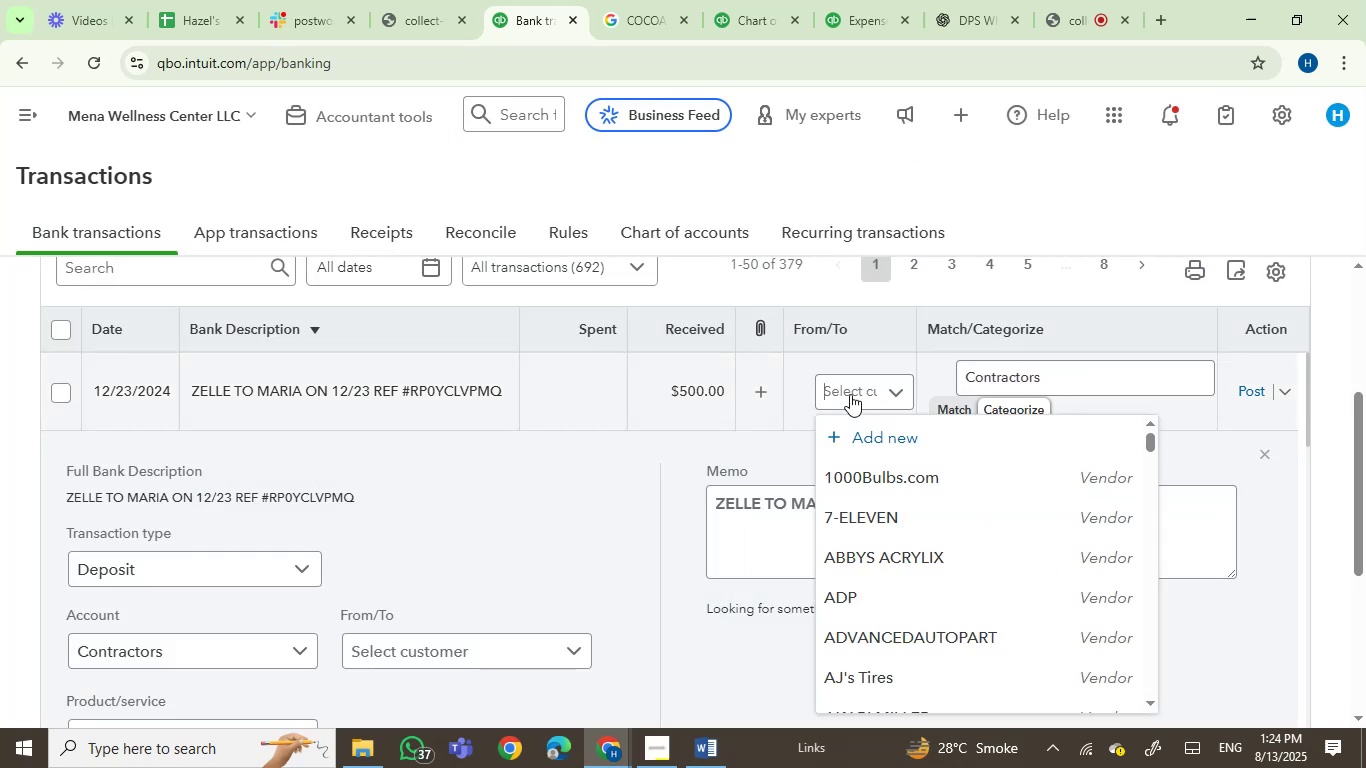 
type(maria)
 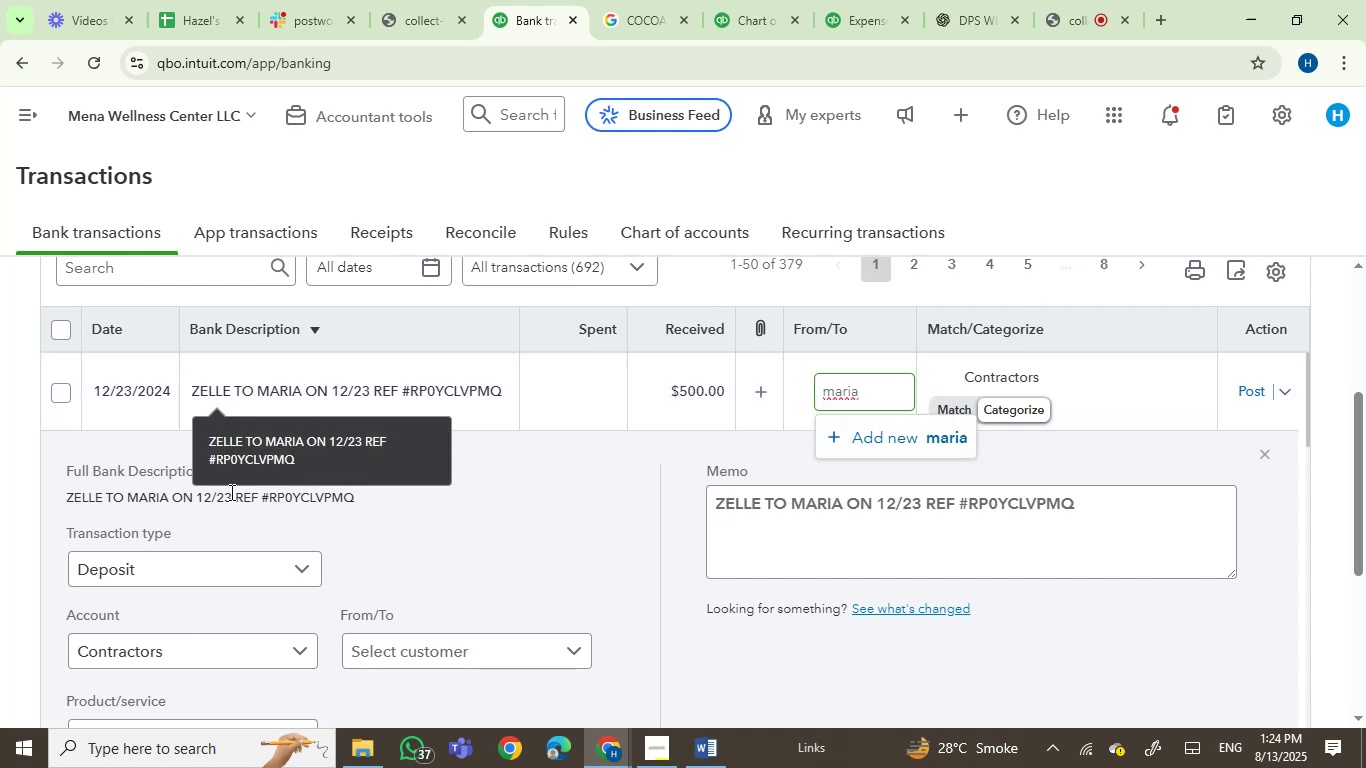 
double_click([137, 500])
 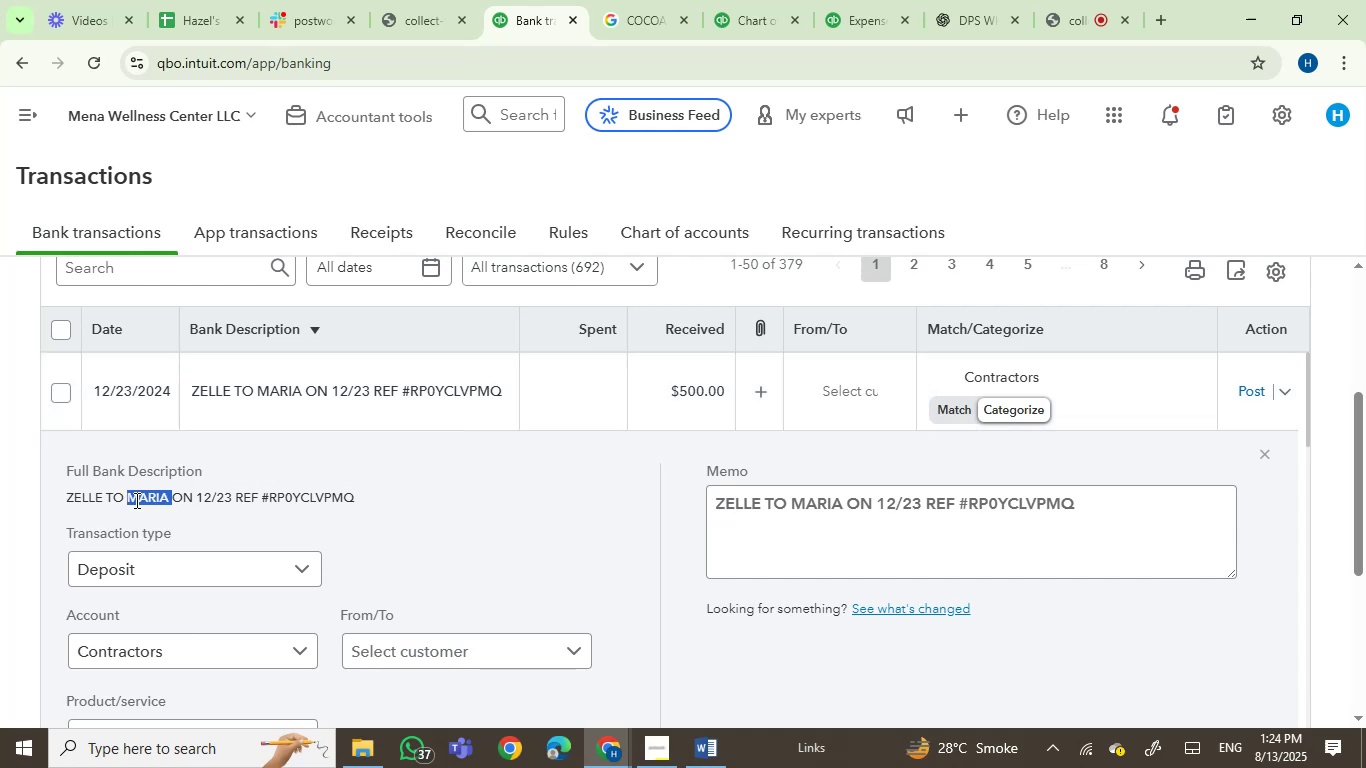 
key(Control+C)
 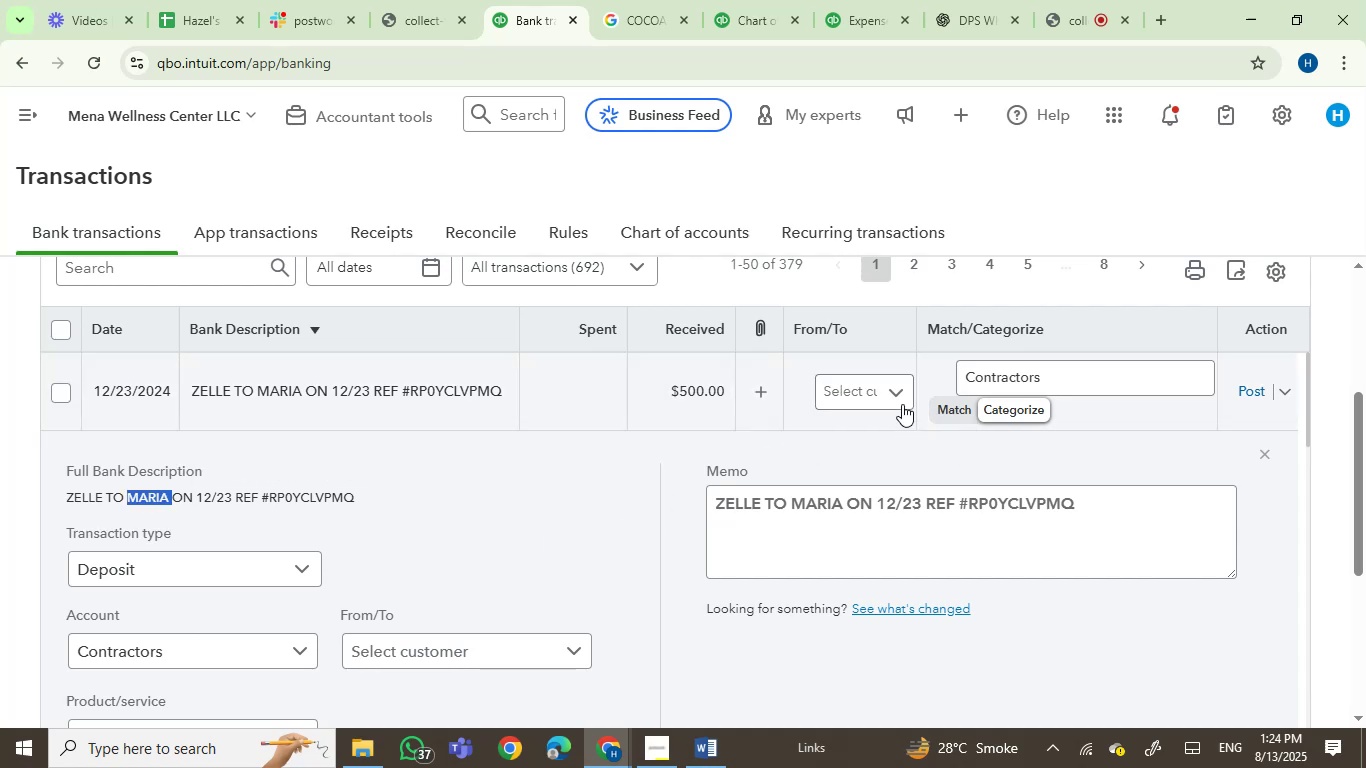 
left_click([857, 391])
 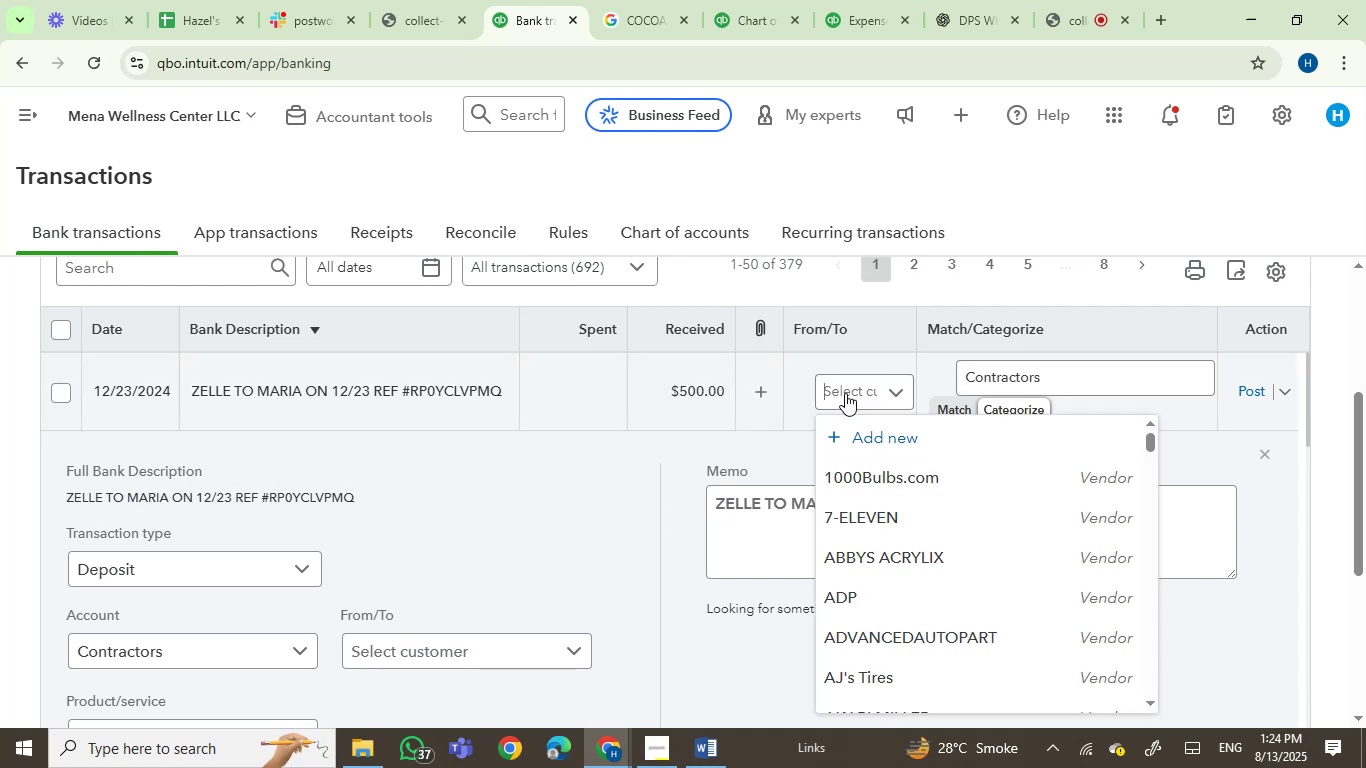 
key(Control+V)
 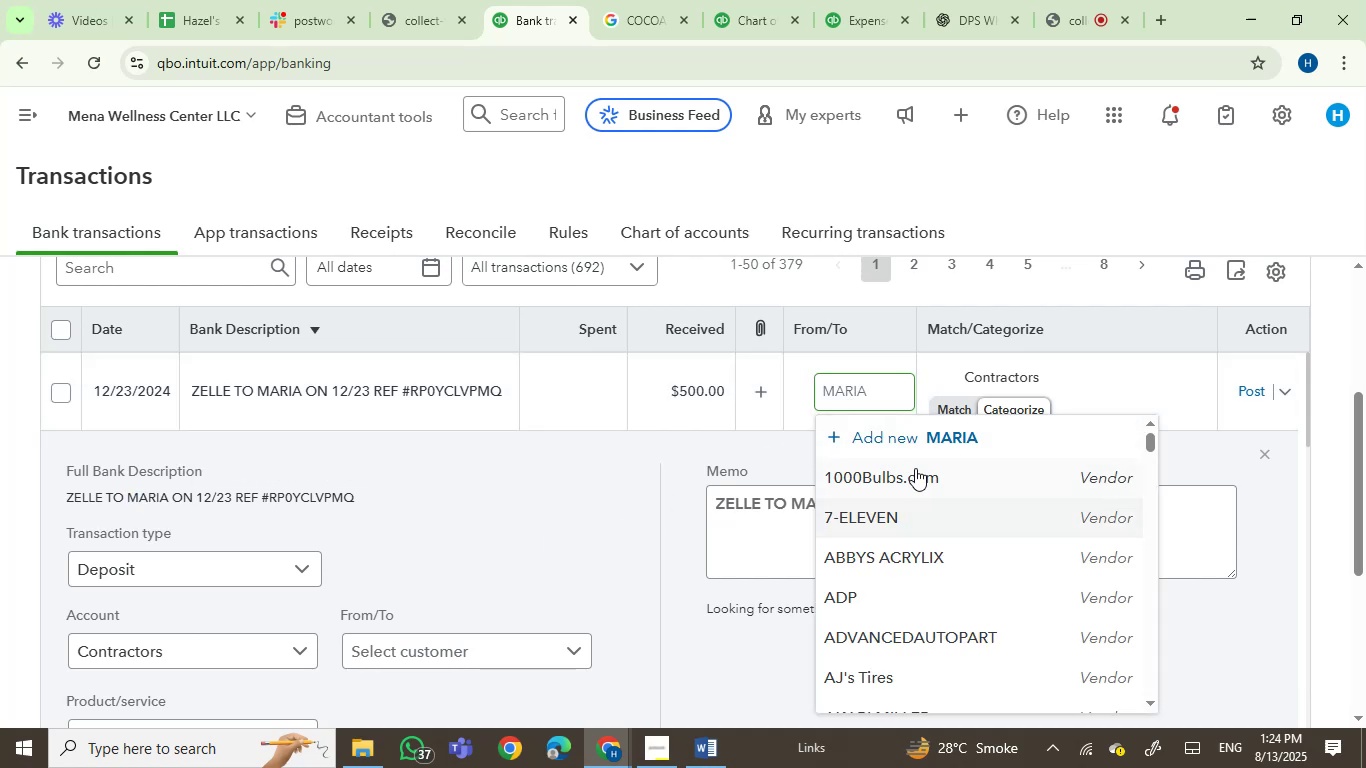 
left_click([928, 432])
 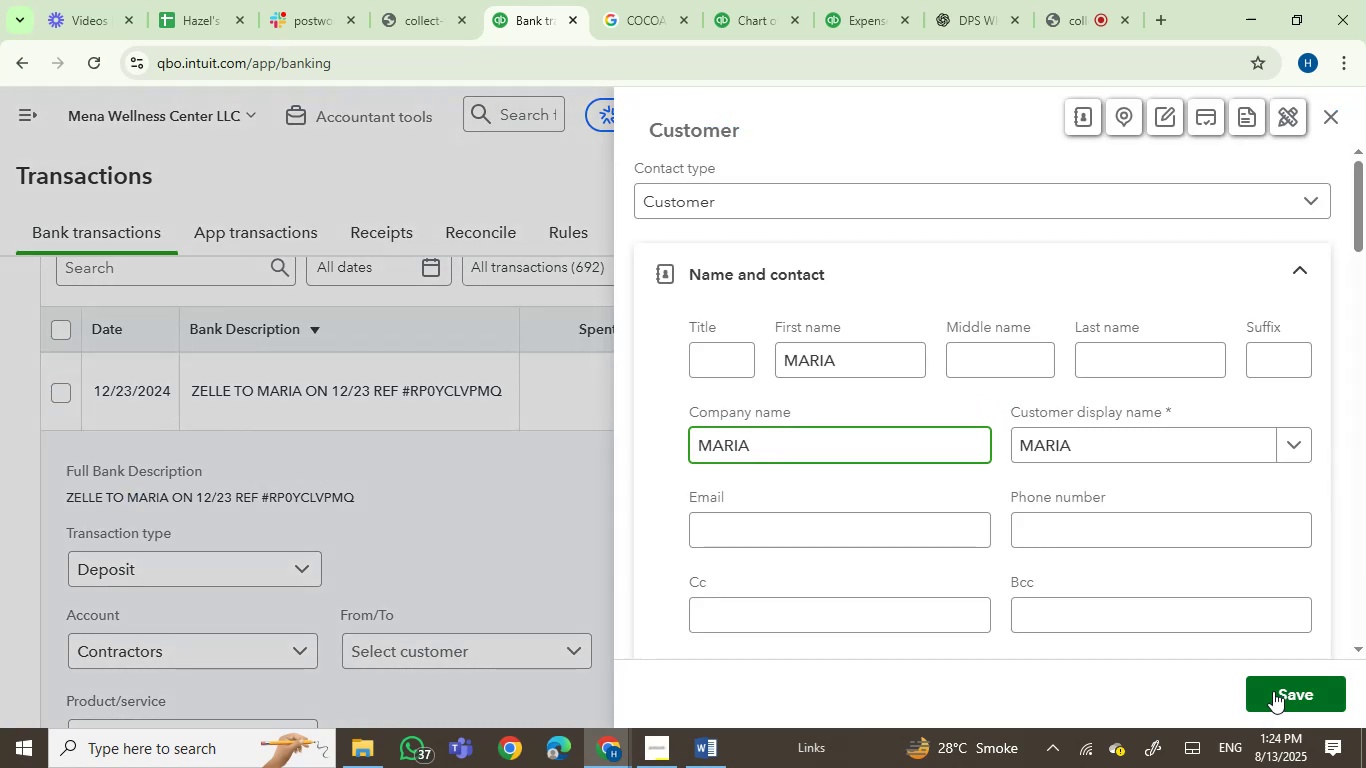 
left_click([1277, 690])
 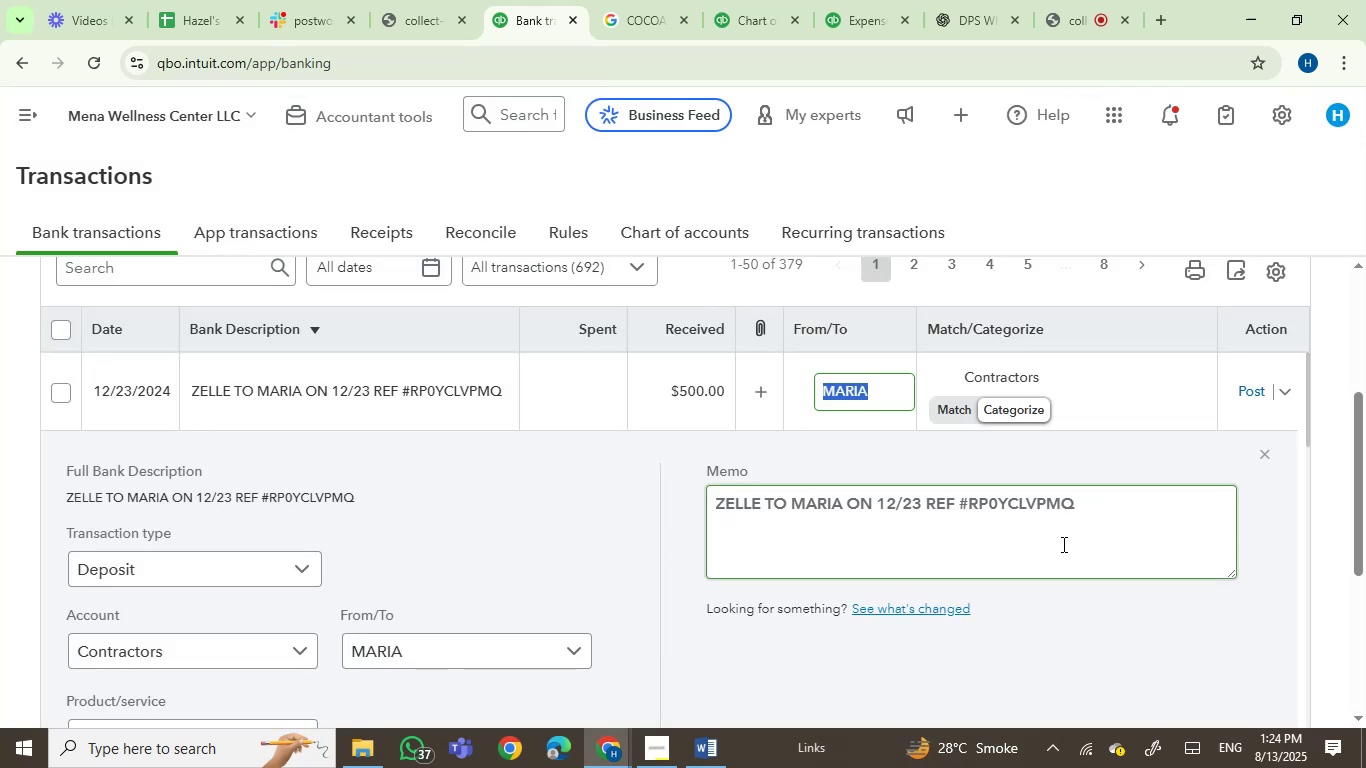 
left_click([1020, 388])
 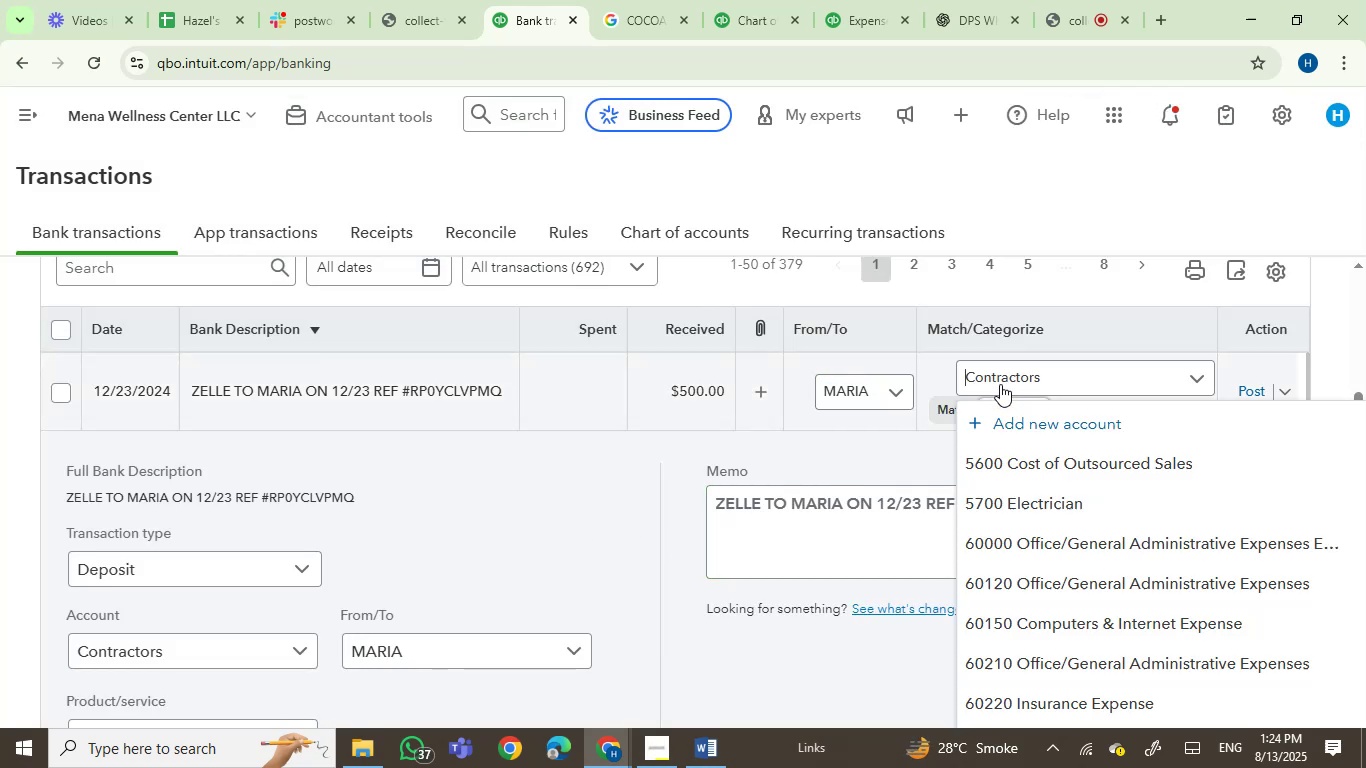 
left_click([1000, 384])
 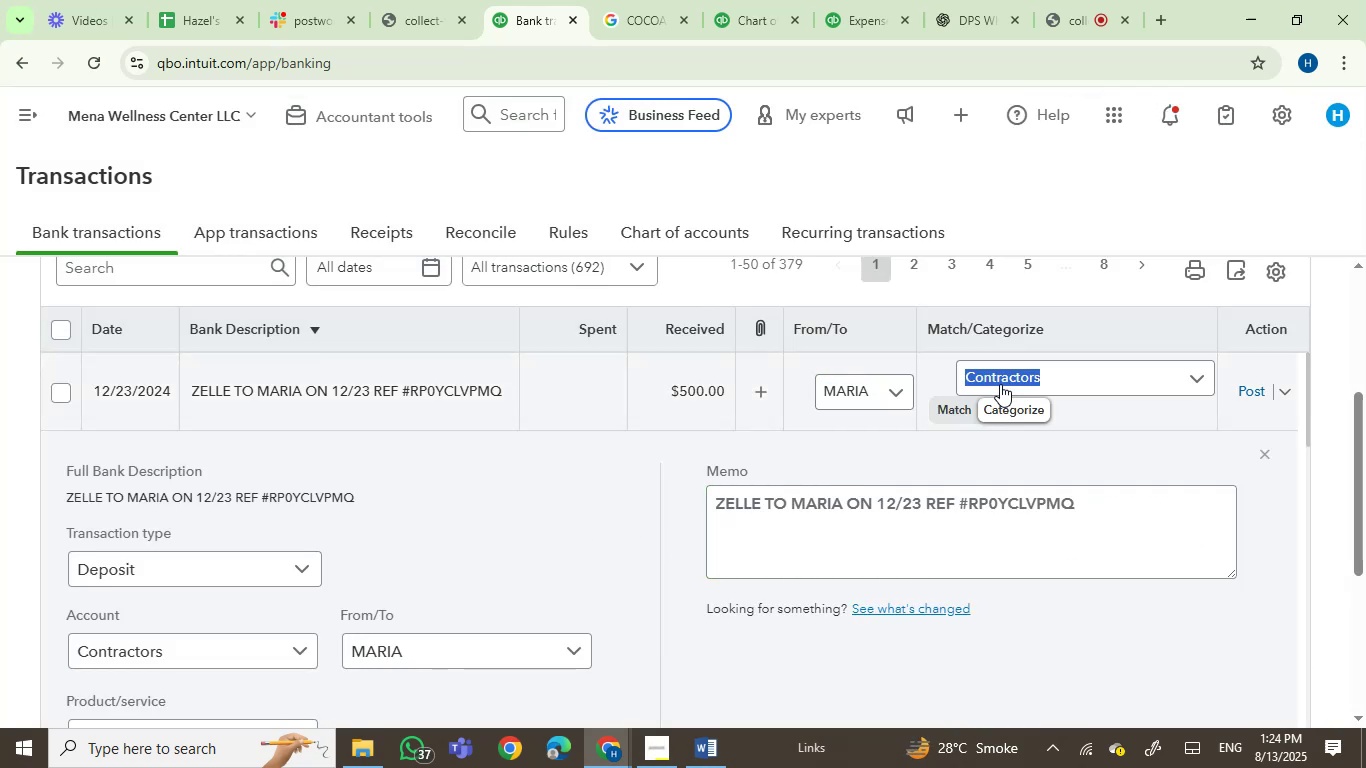 
type(cons)
 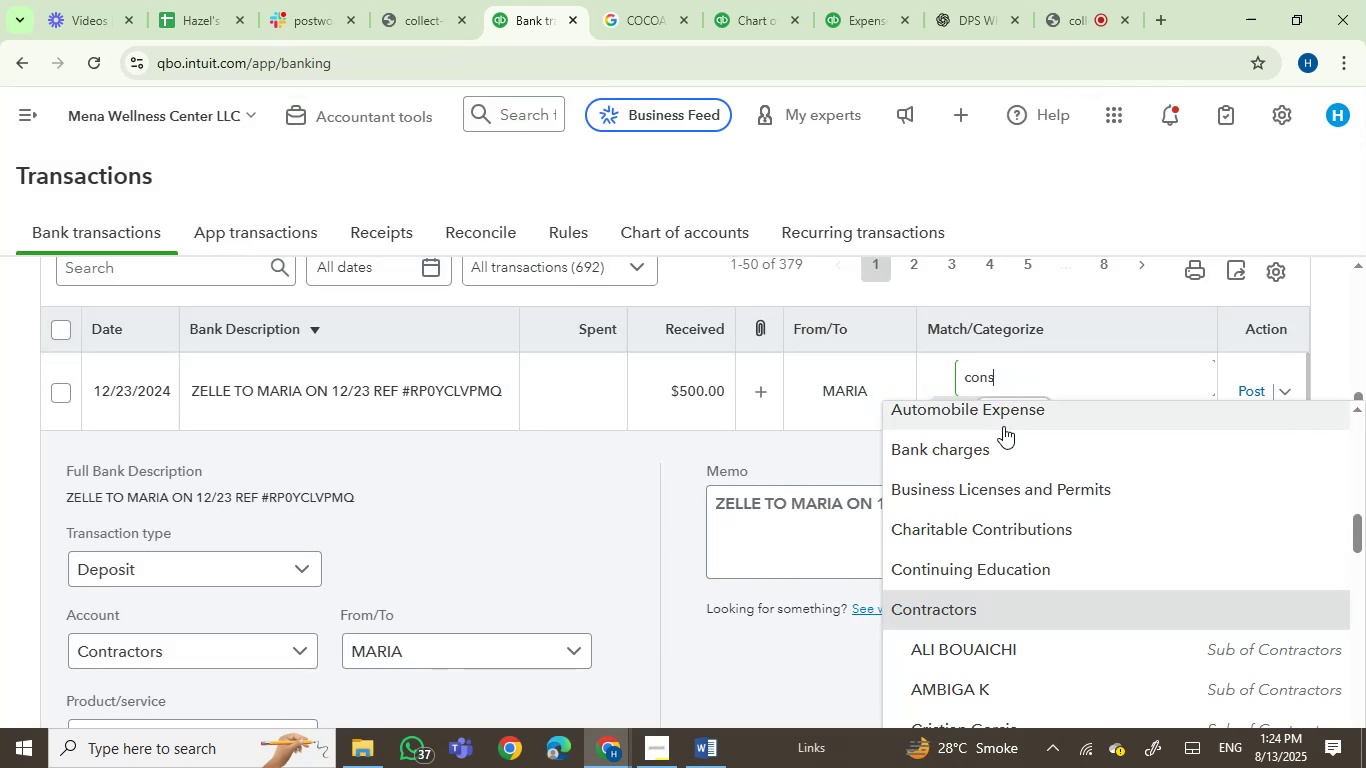 
mouse_move([1014, 490])
 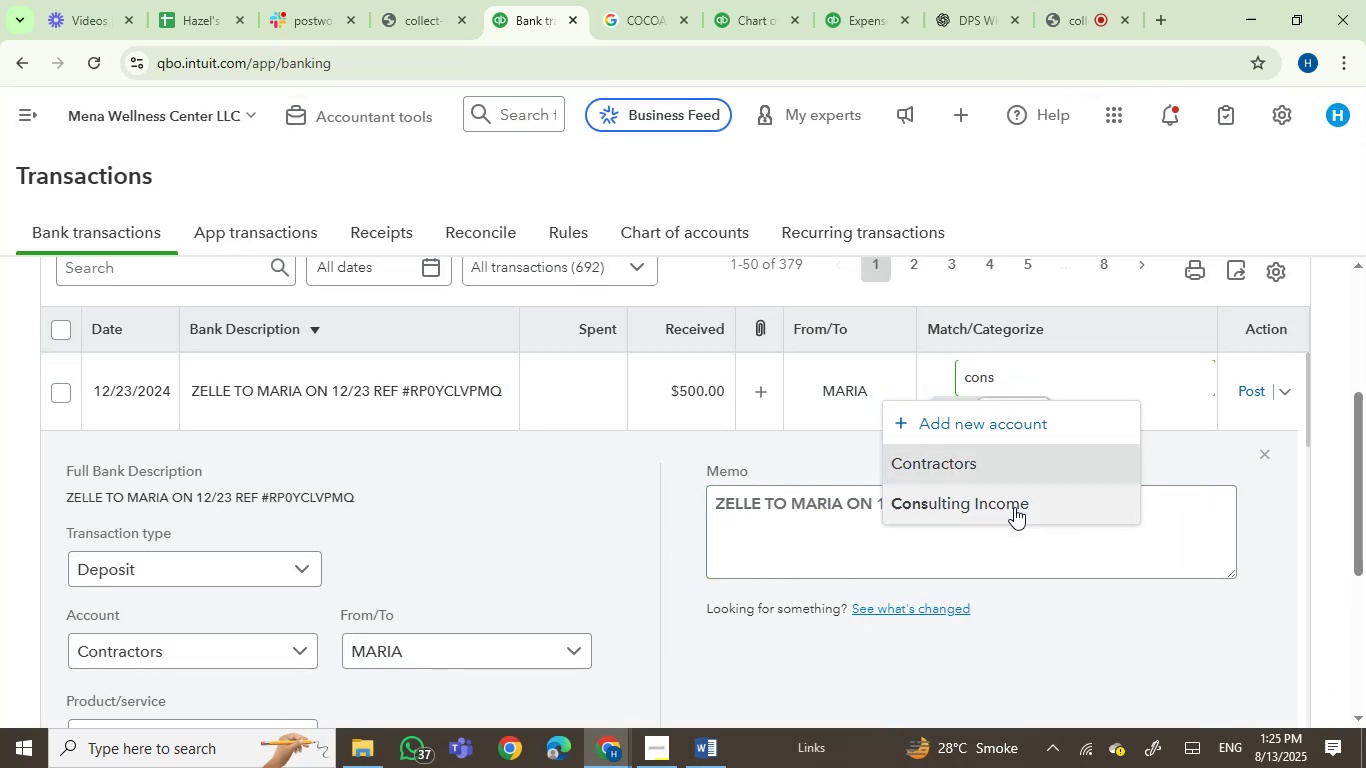 
left_click([1014, 507])
 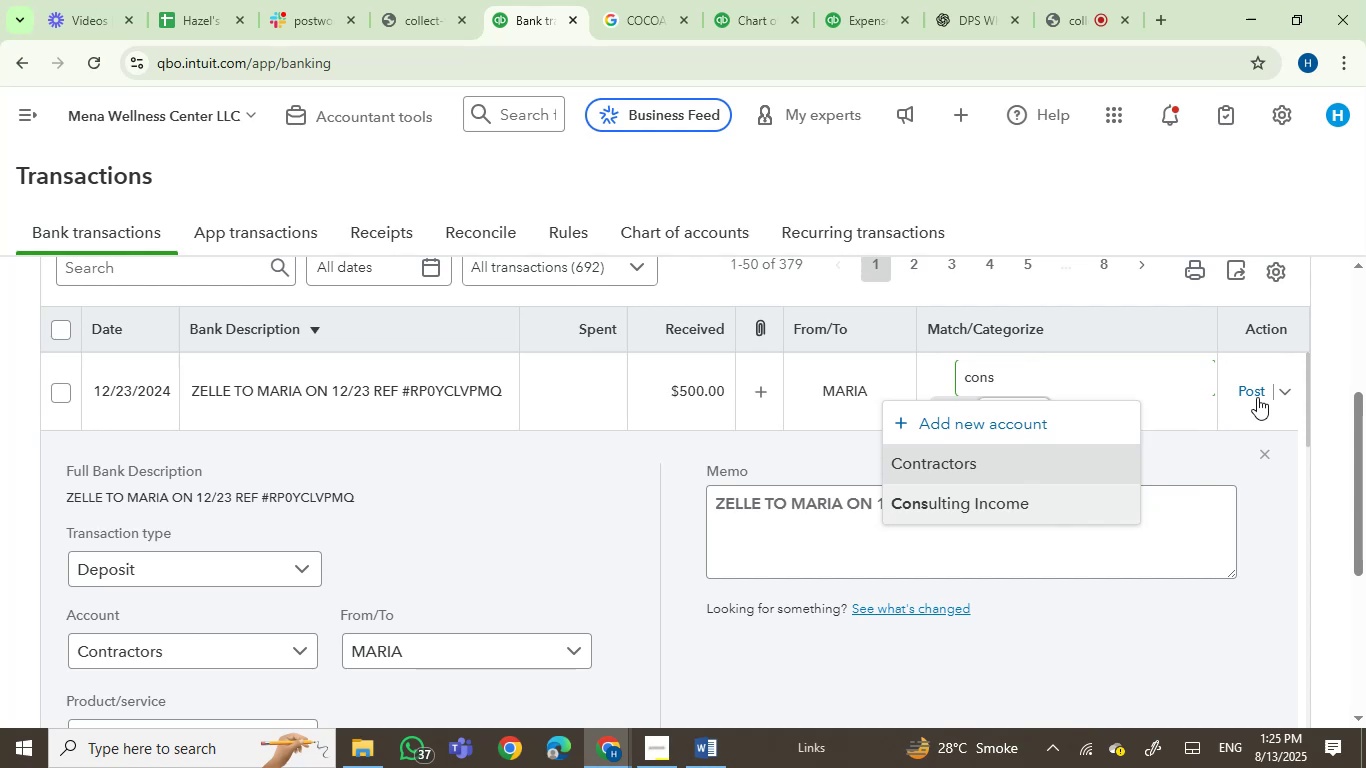 
left_click([1259, 393])
 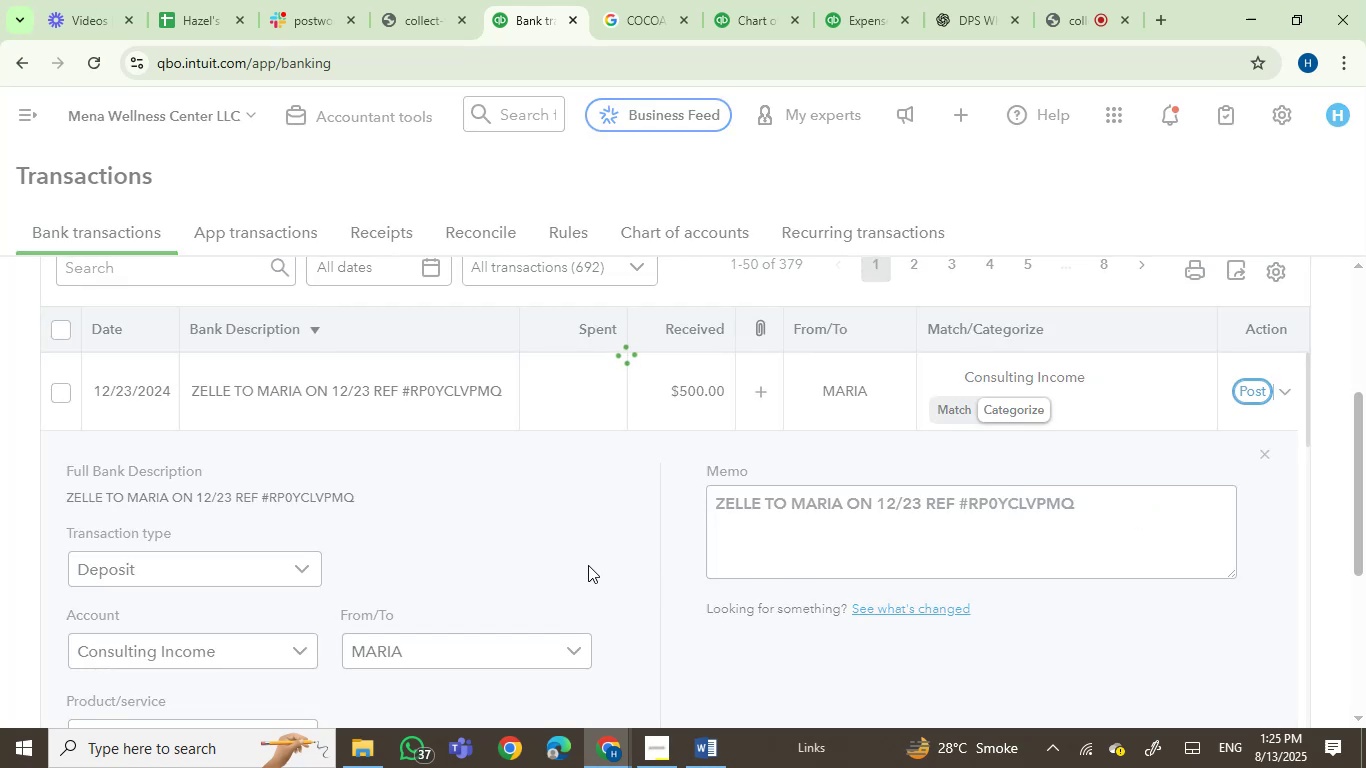 
wait(8.35)
 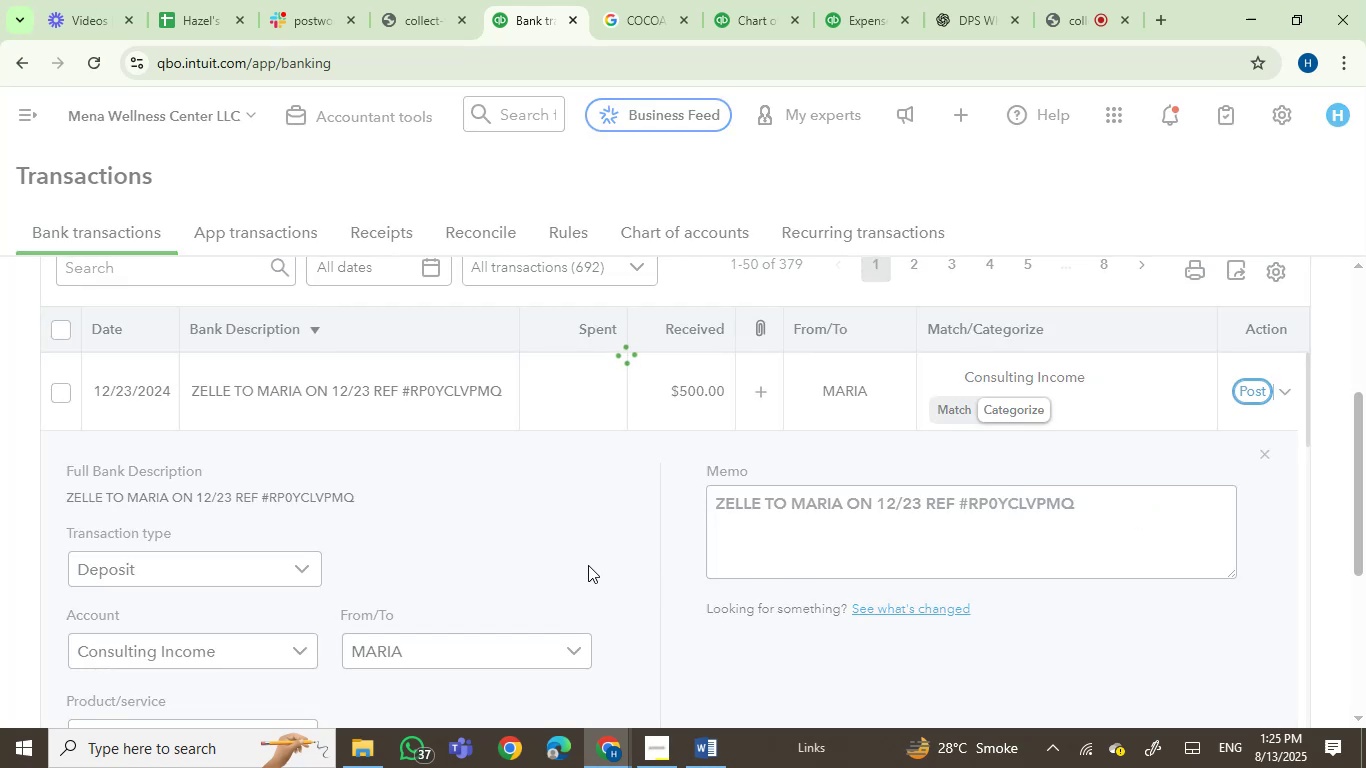 
left_click([366, 394])
 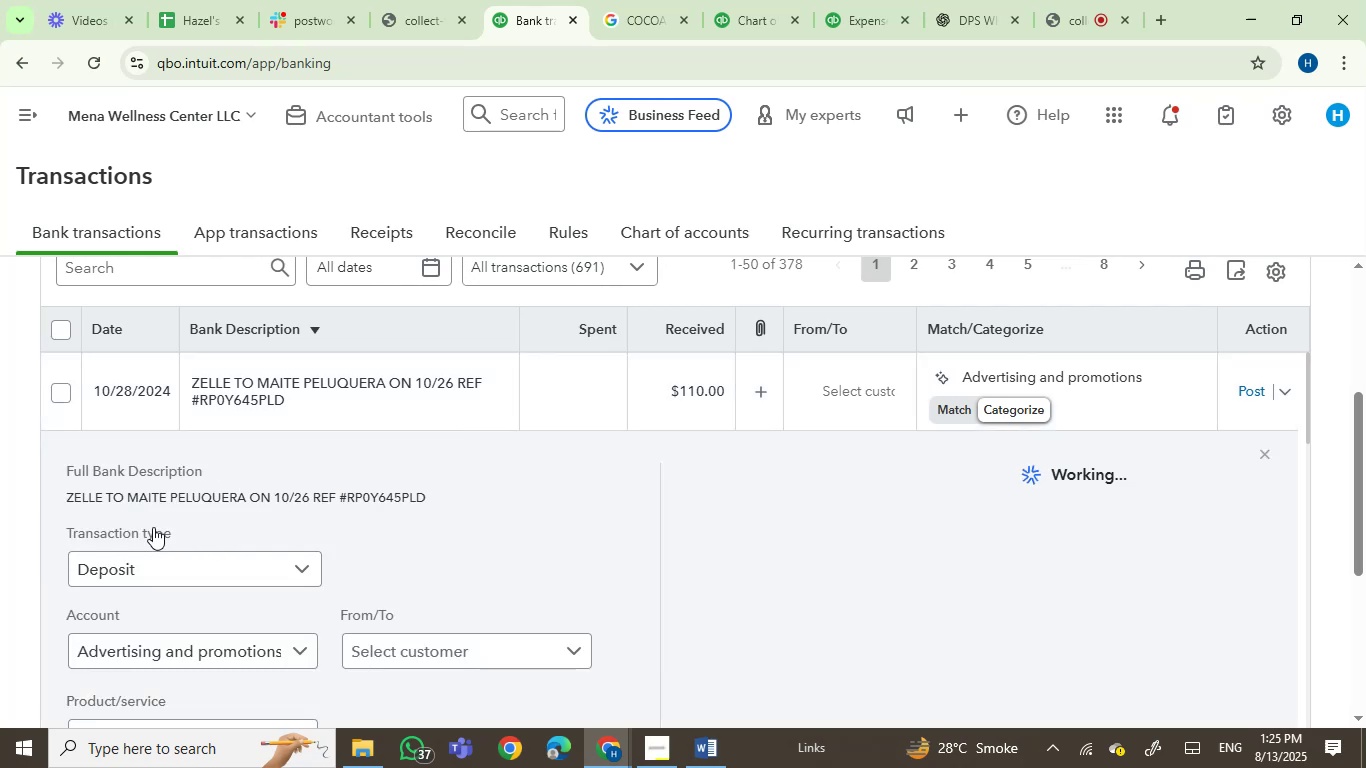 
left_click([153, 499])
 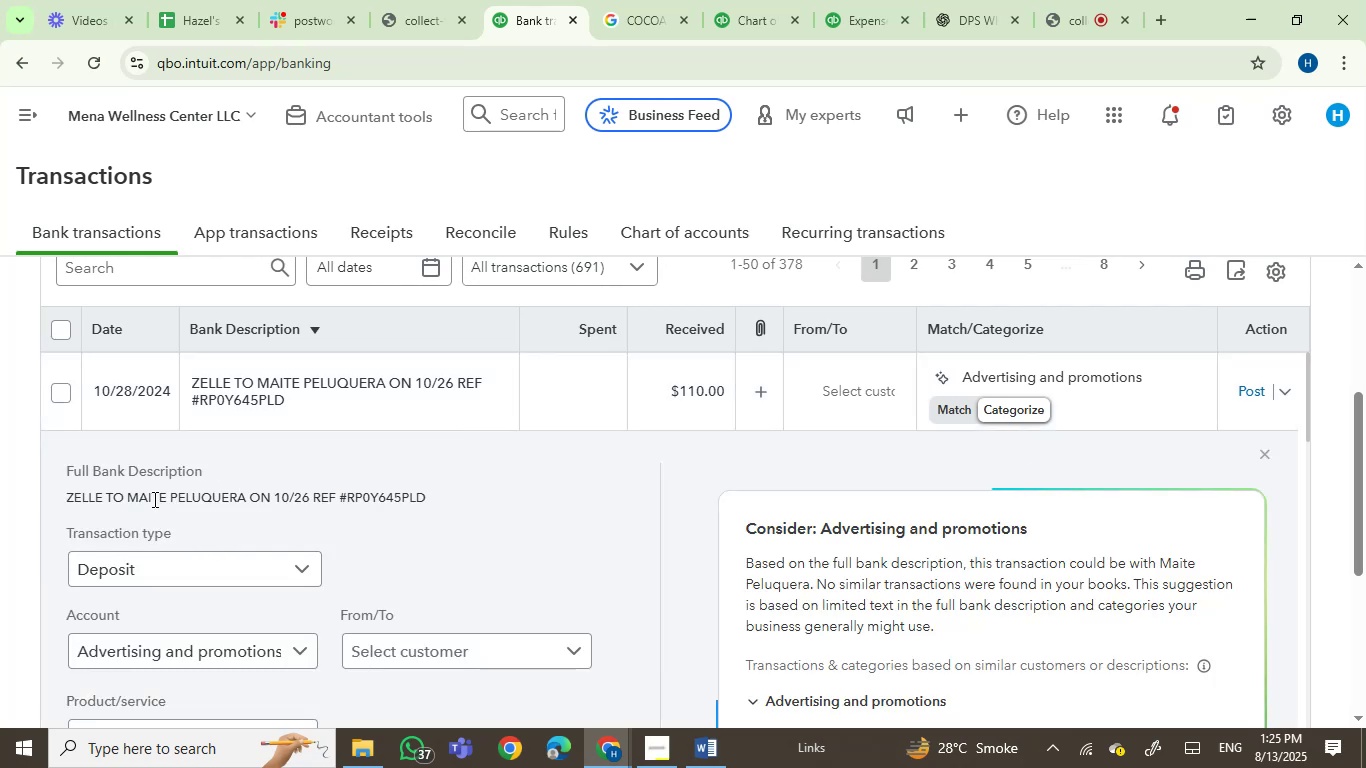 
left_click_drag(start_coordinate=[153, 499], to_coordinate=[206, 492])
 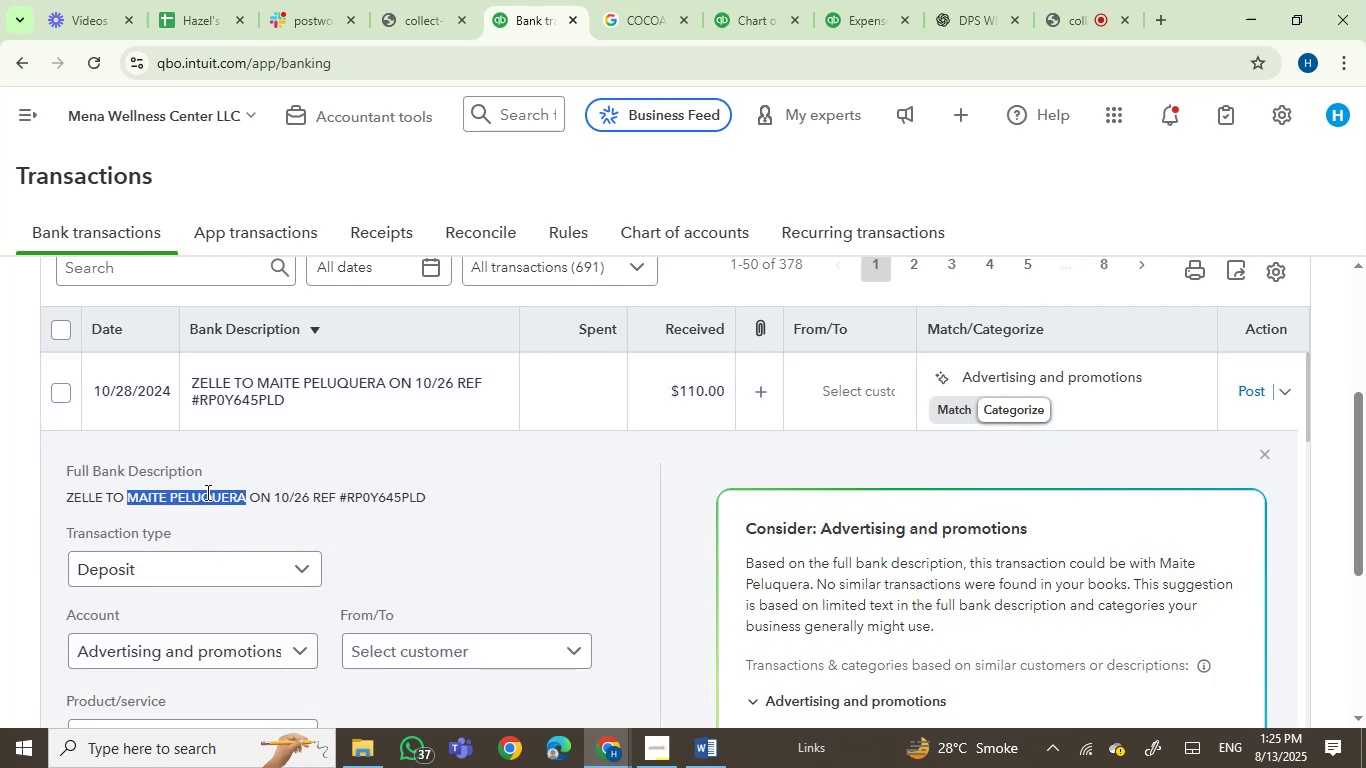 
key(Control+C)
 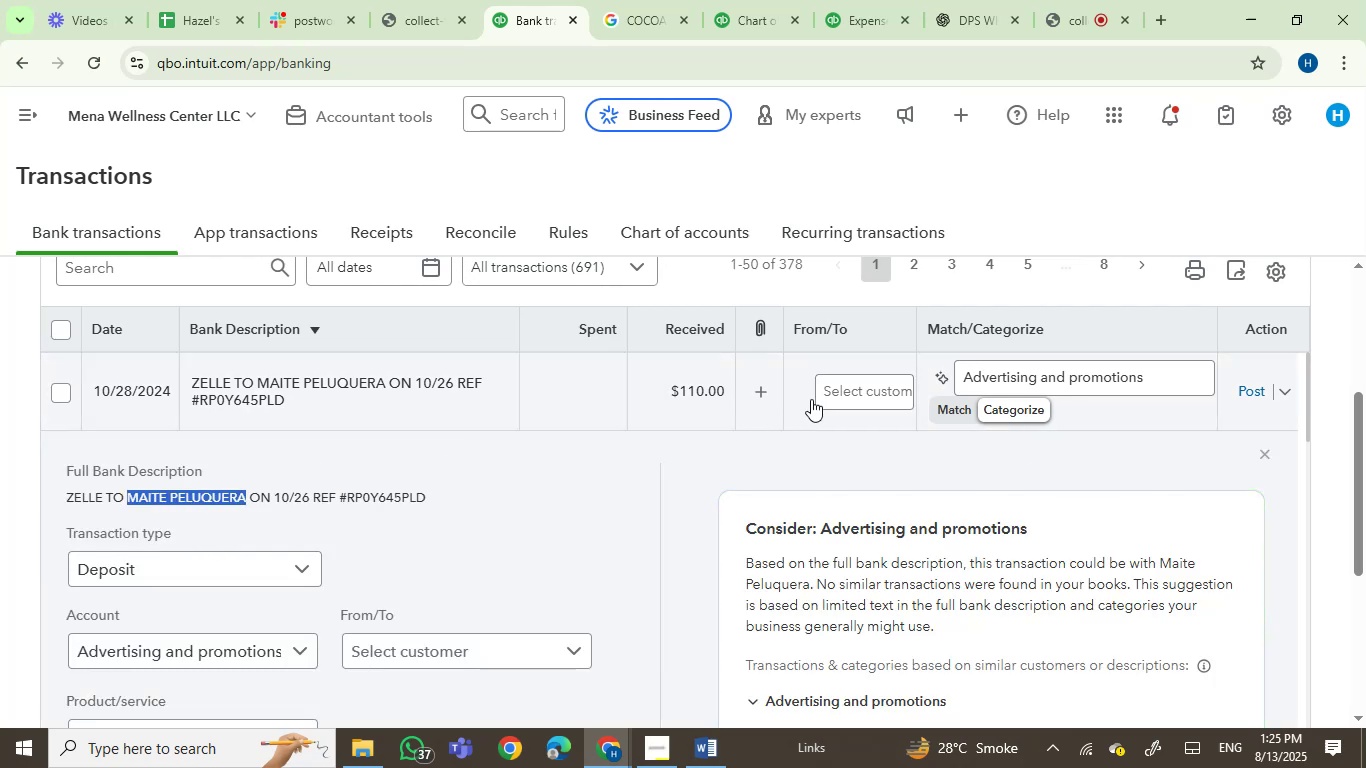 
left_click([843, 384])
 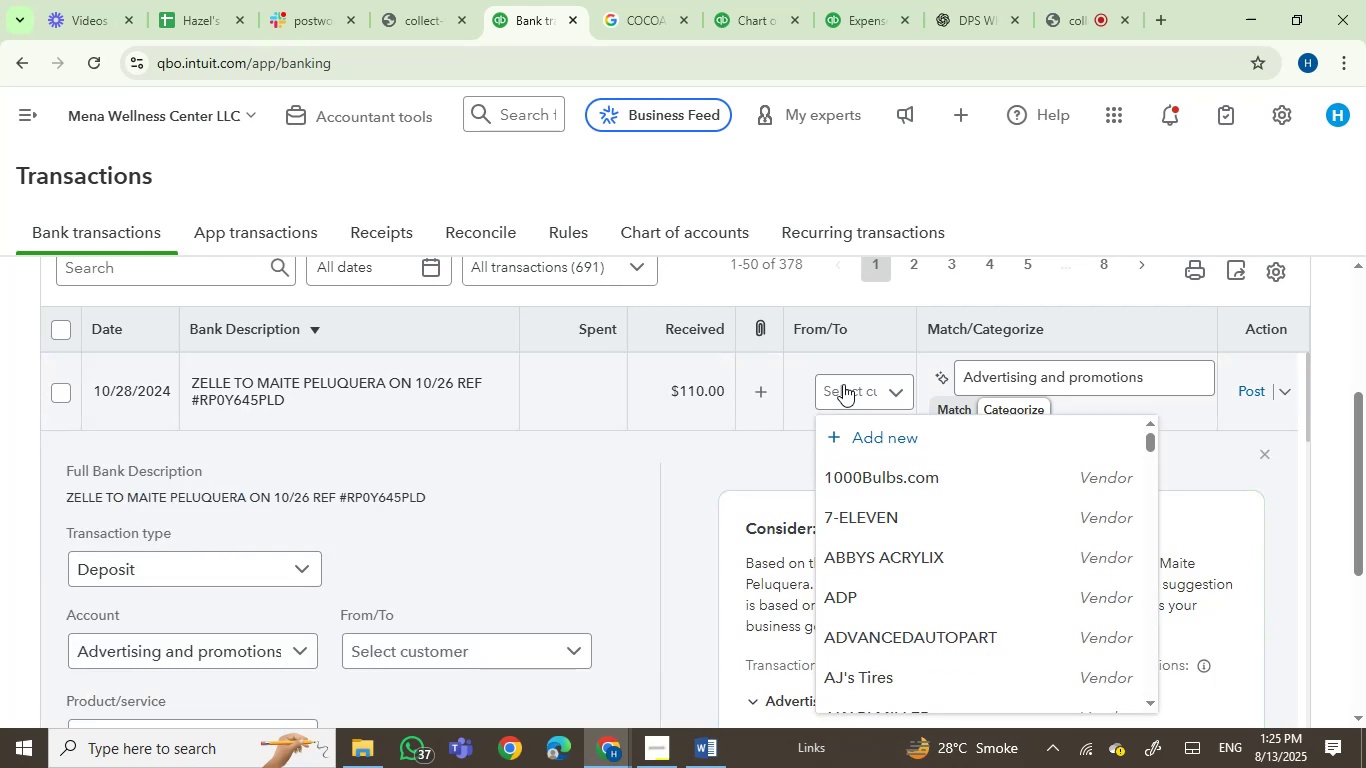 
key(Control+V)
 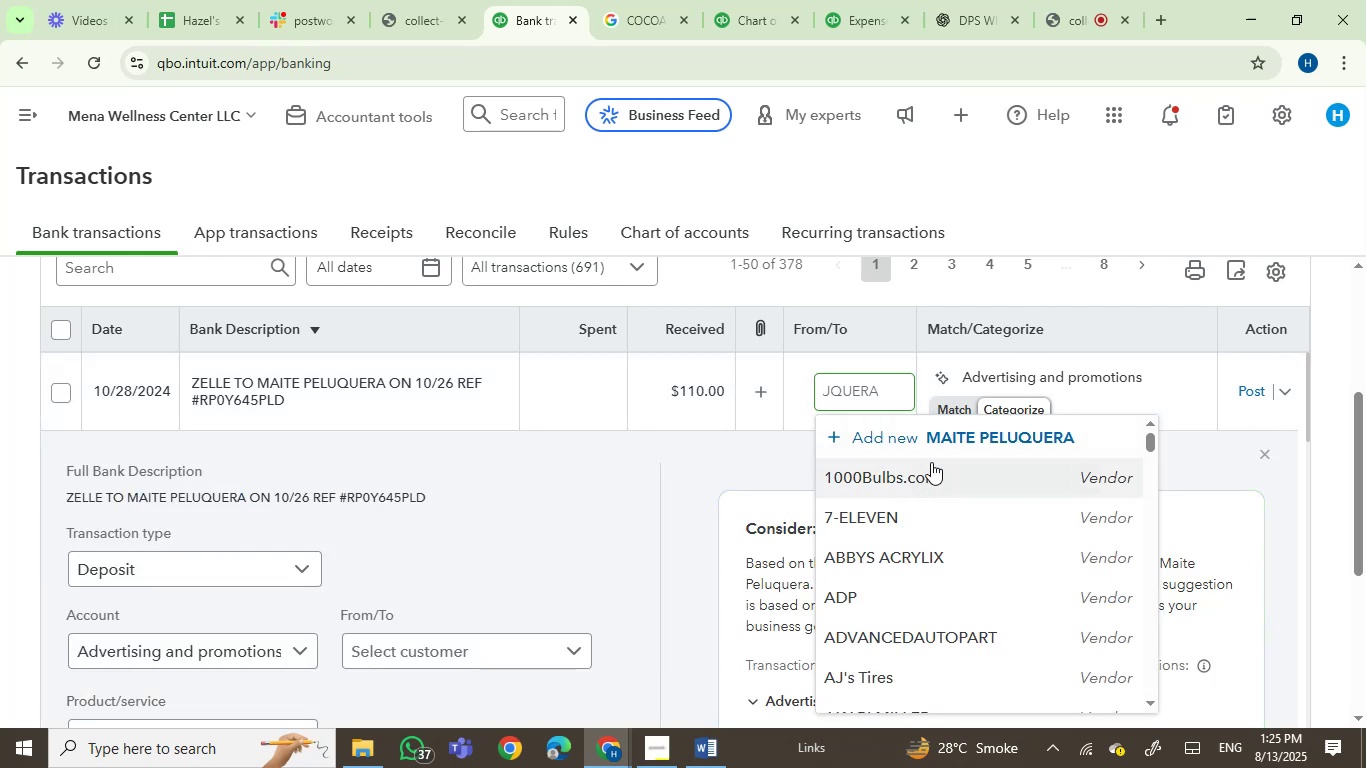 
left_click([936, 438])
 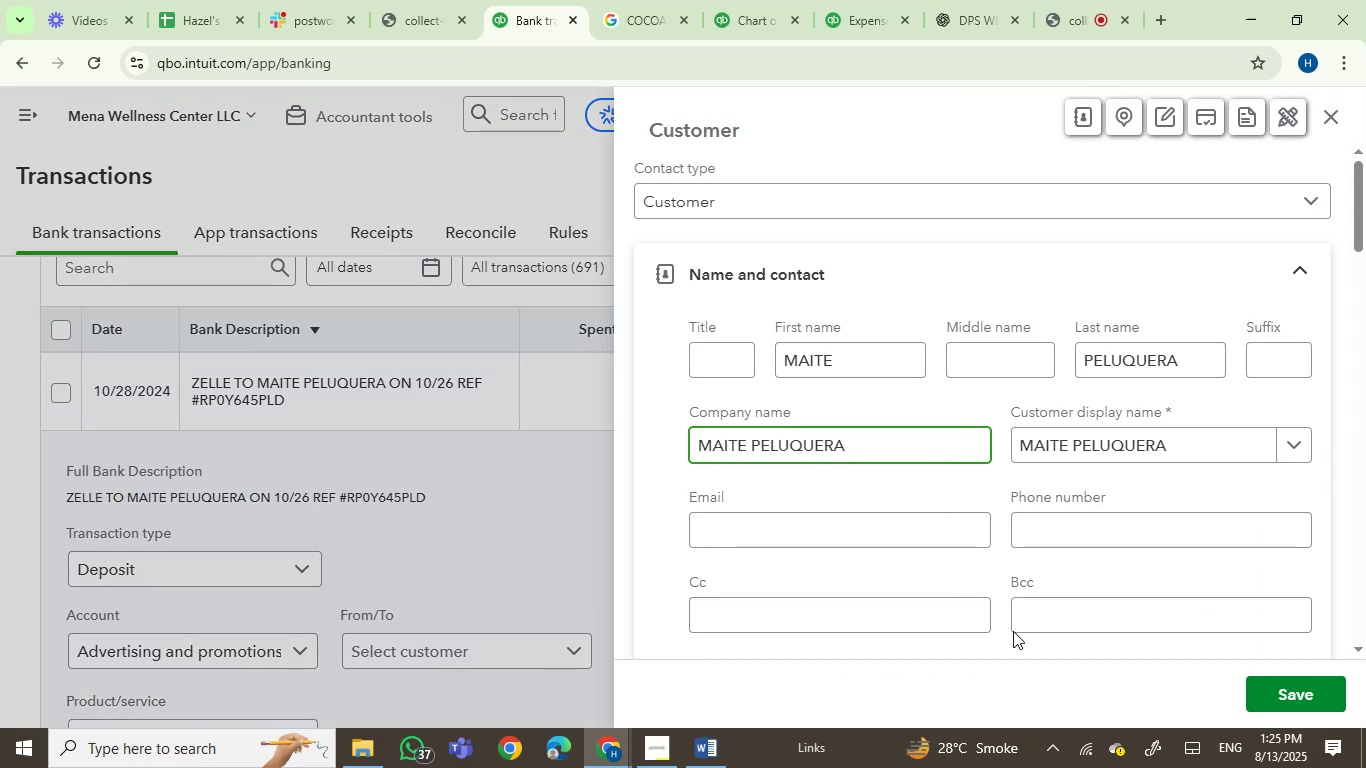 
left_click([1288, 697])
 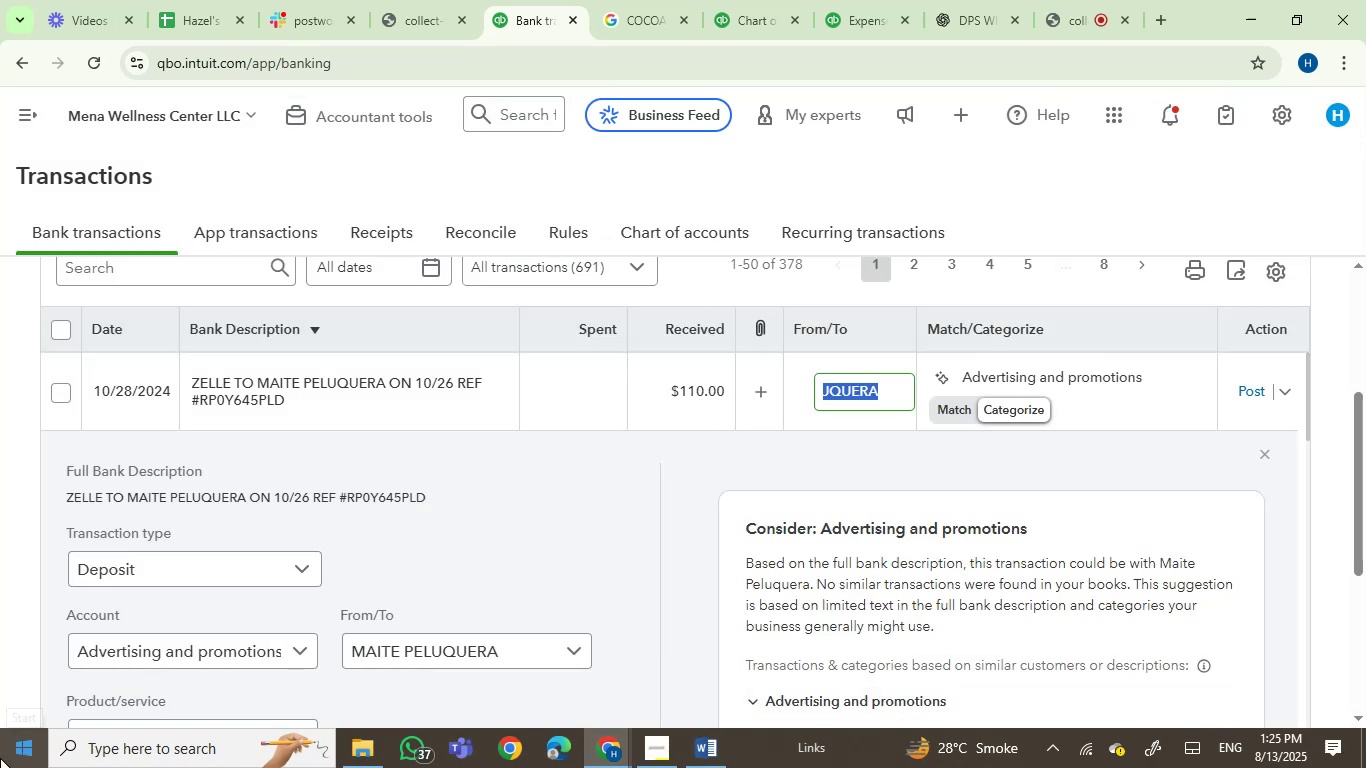 
wait(7.03)
 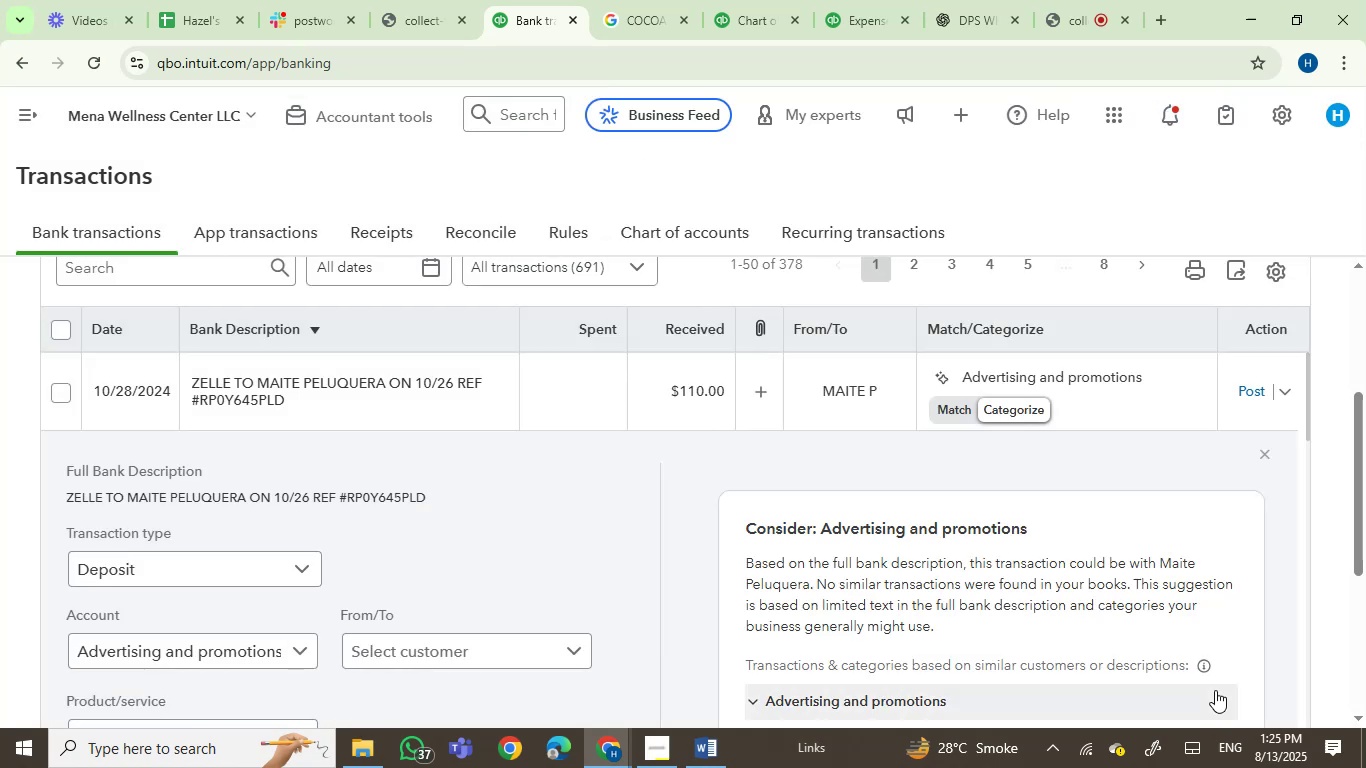 
mouse_move([4, 711])
 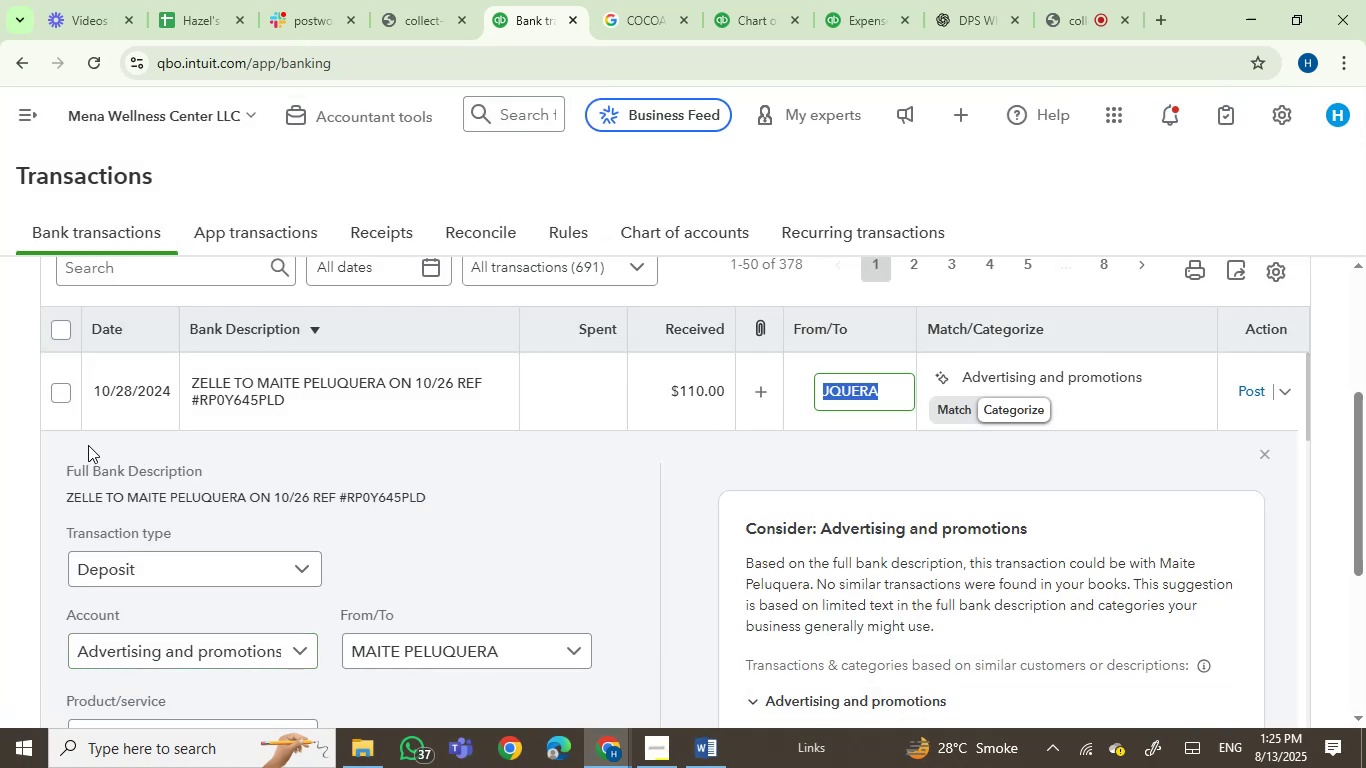 
left_click([66, 396])
 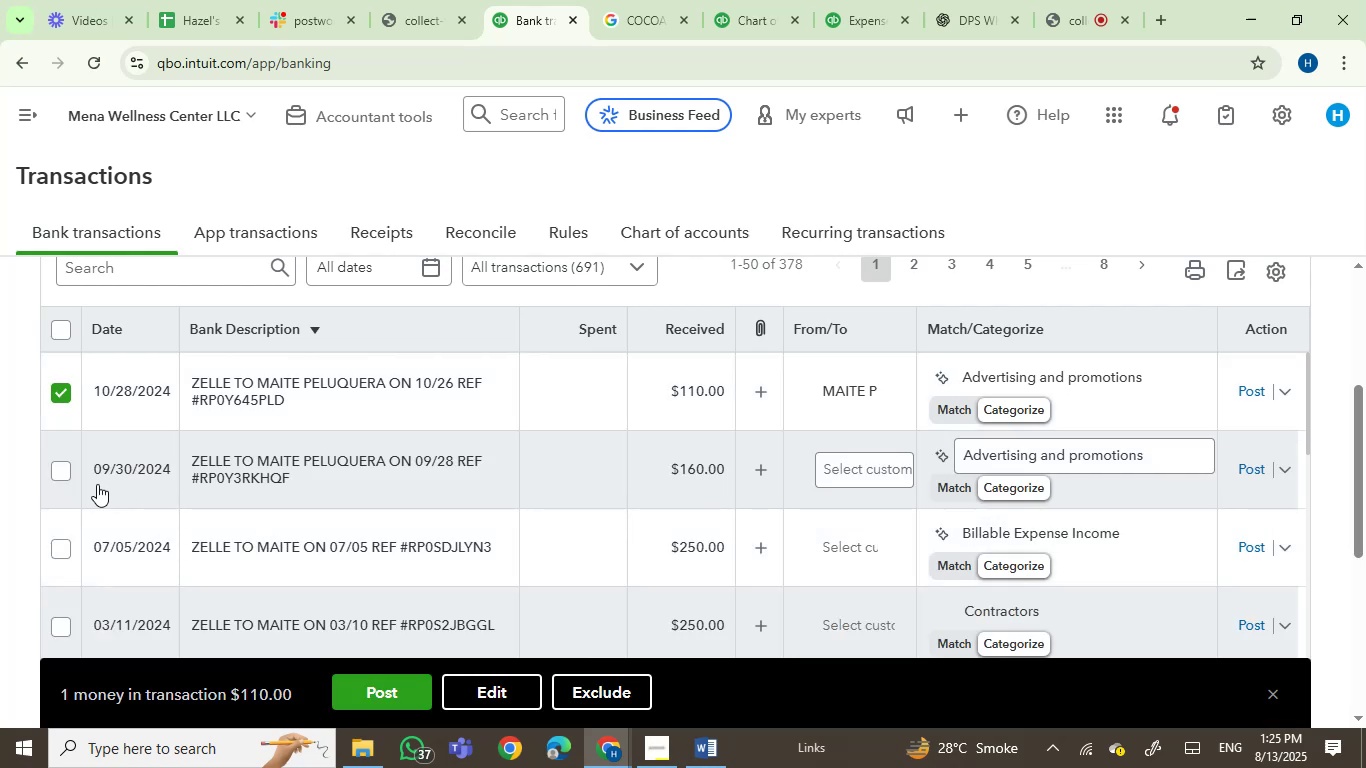 
left_click([57, 472])
 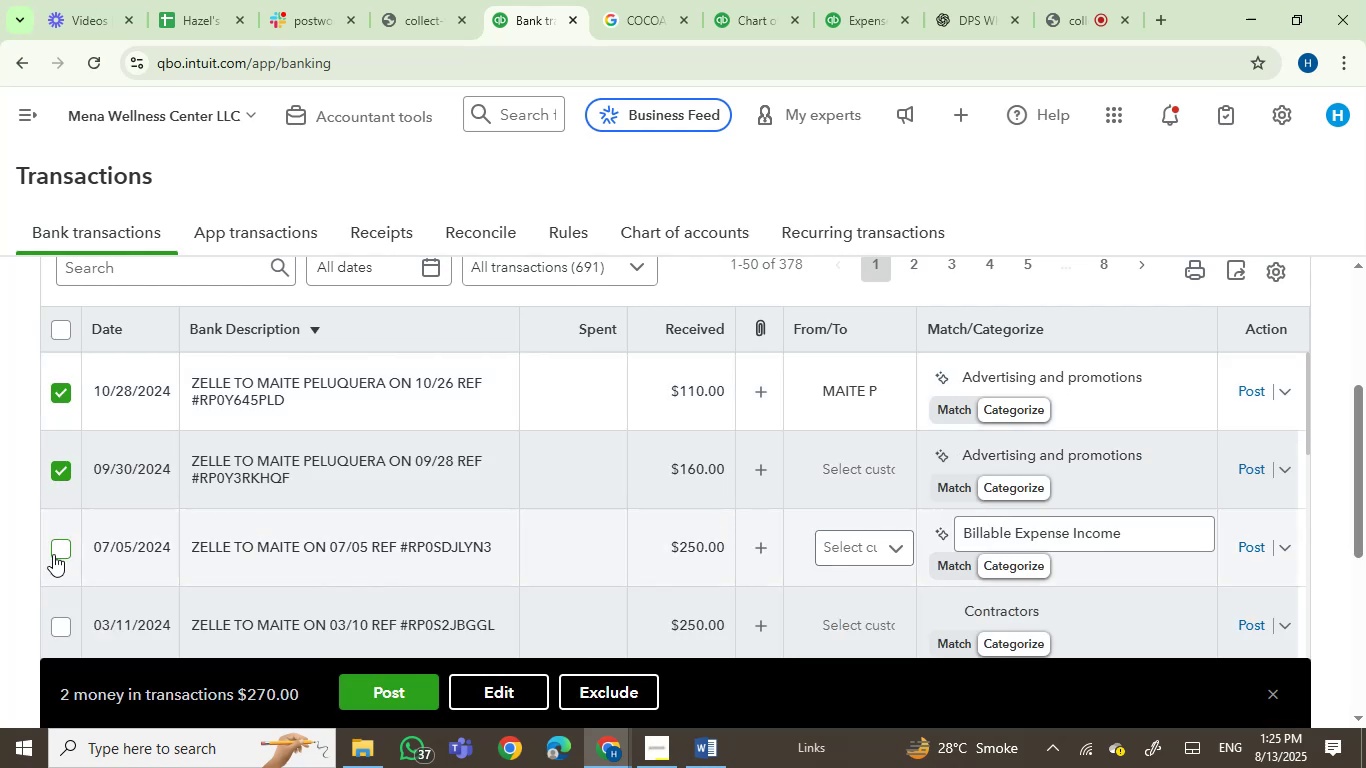 
left_click([53, 554])
 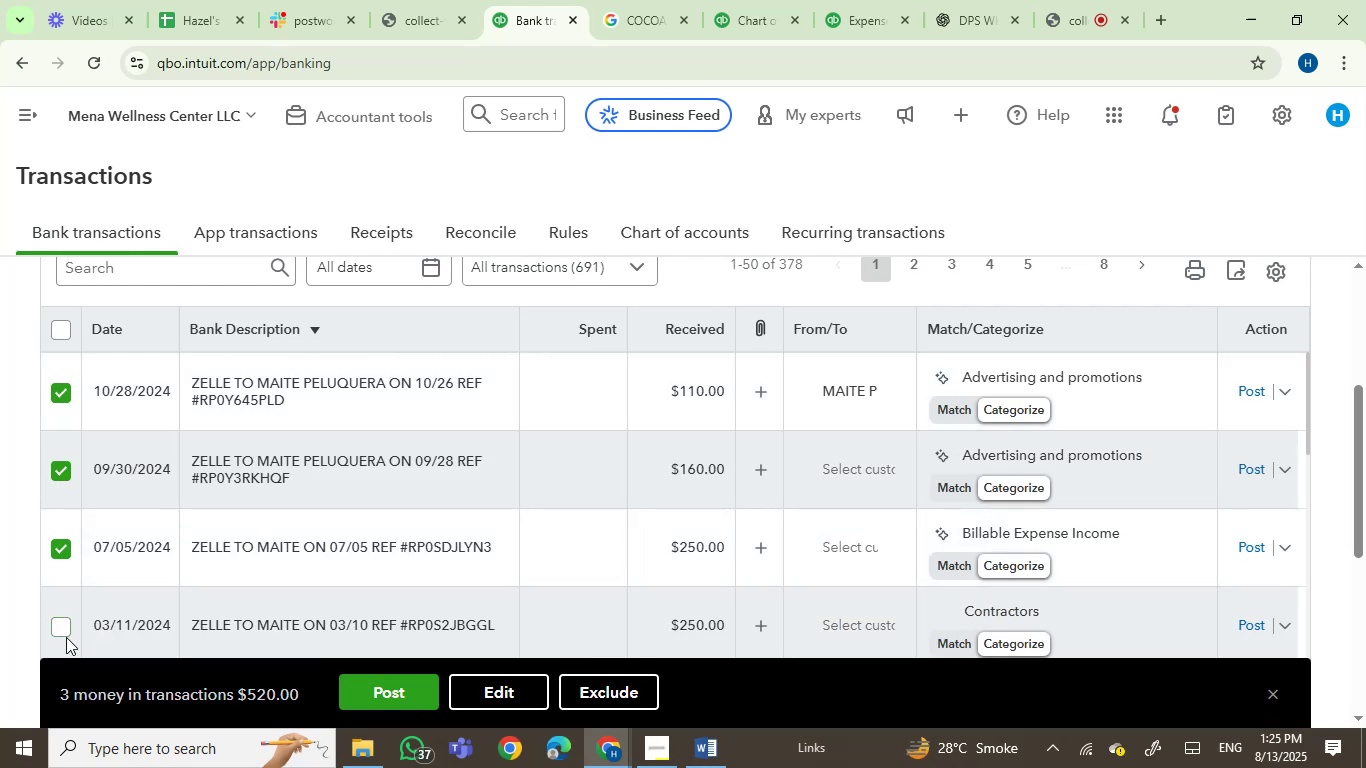 
left_click([64, 630])
 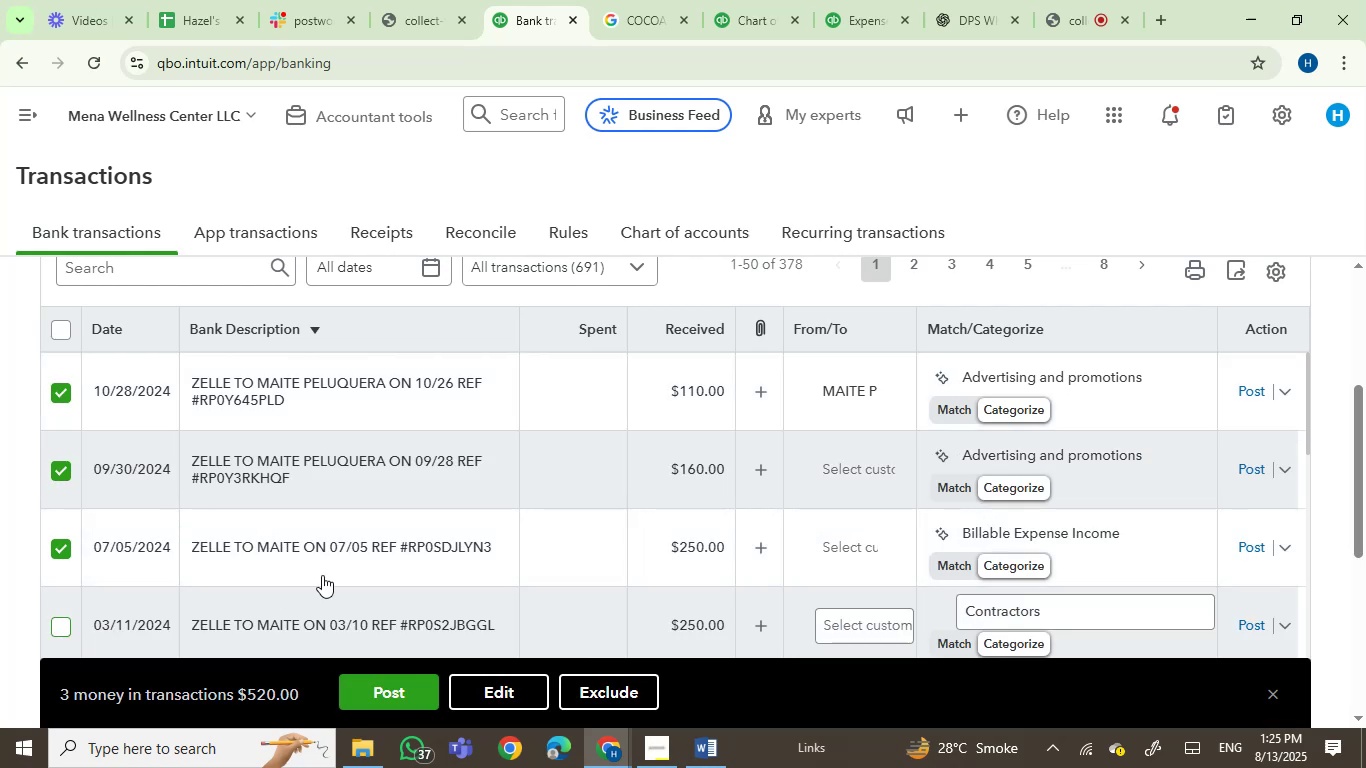 
scroll: coordinate [392, 561], scroll_direction: down, amount: 2.0
 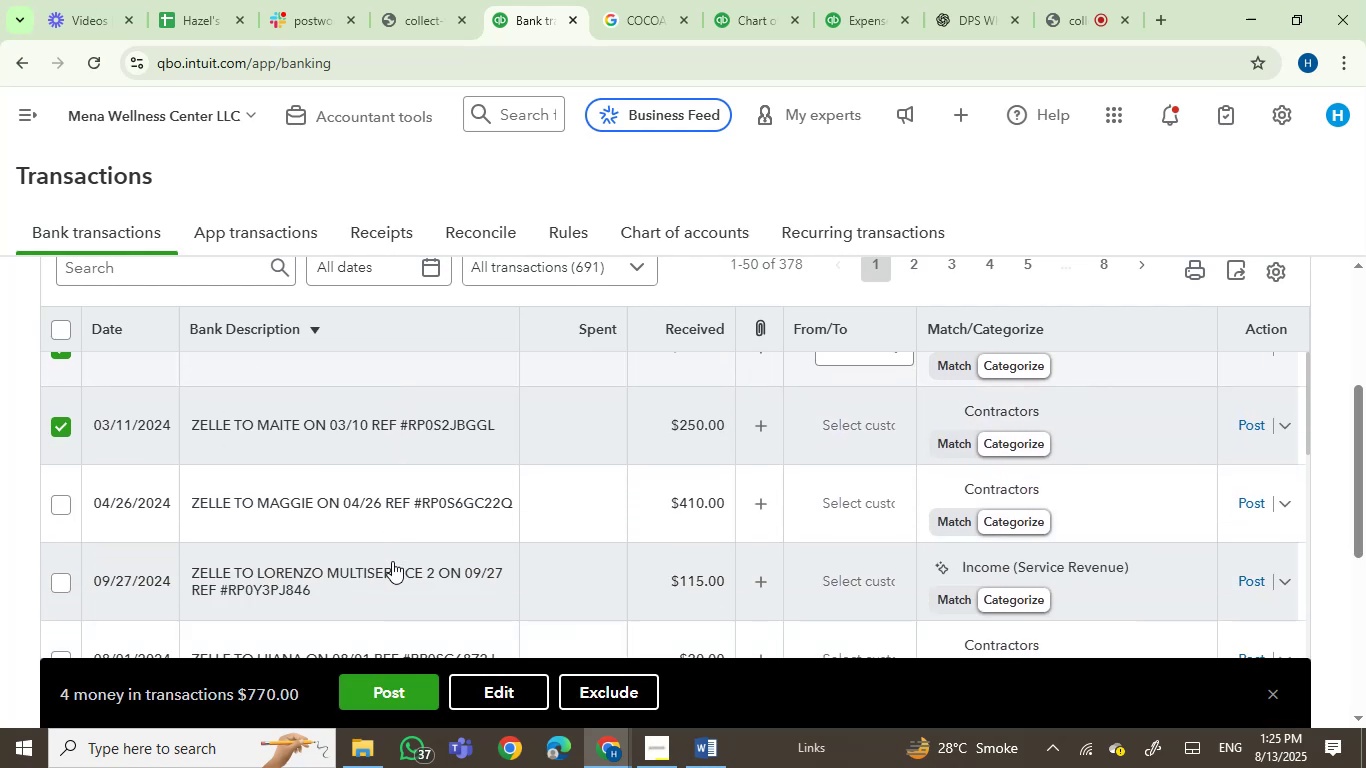 
scroll: coordinate [392, 561], scroll_direction: up, amount: 1.0
 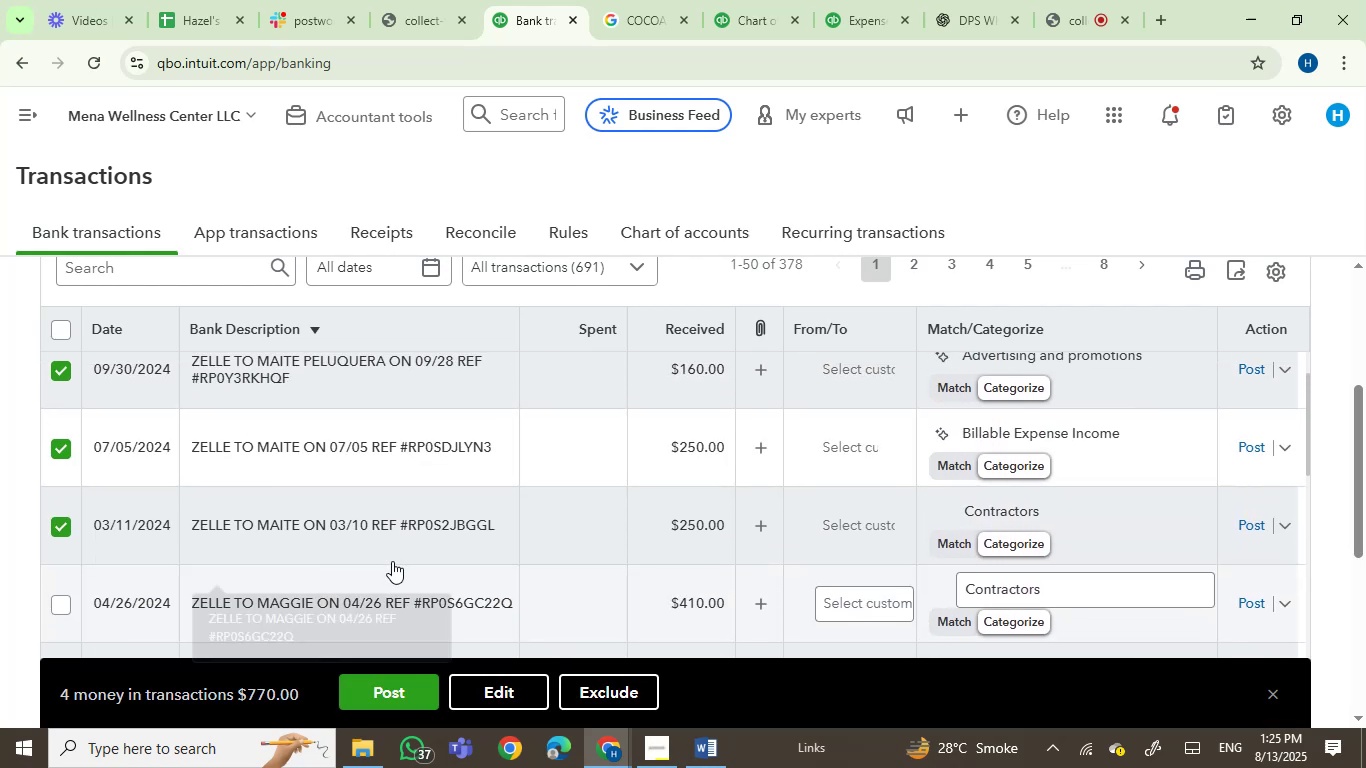 
scroll: coordinate [392, 561], scroll_direction: down, amount: 1.0
 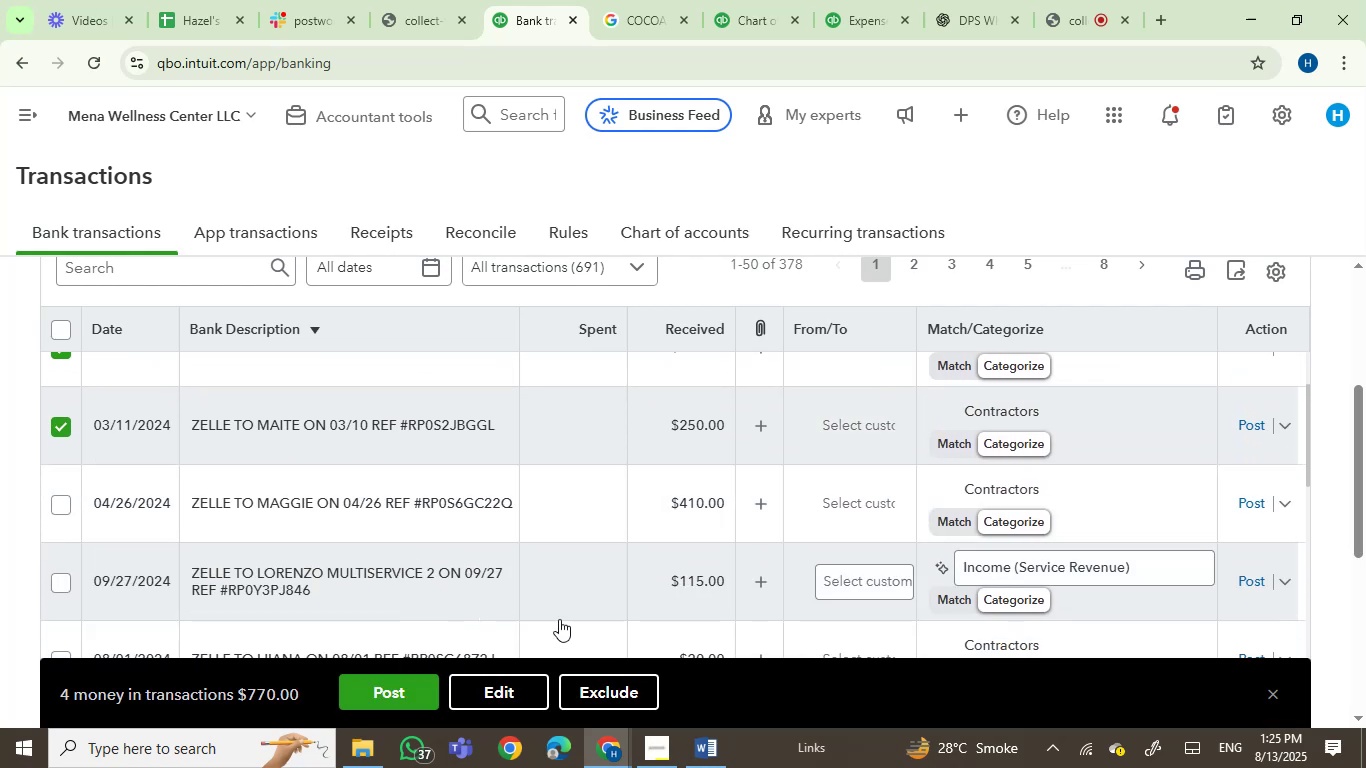 
left_click([506, 695])
 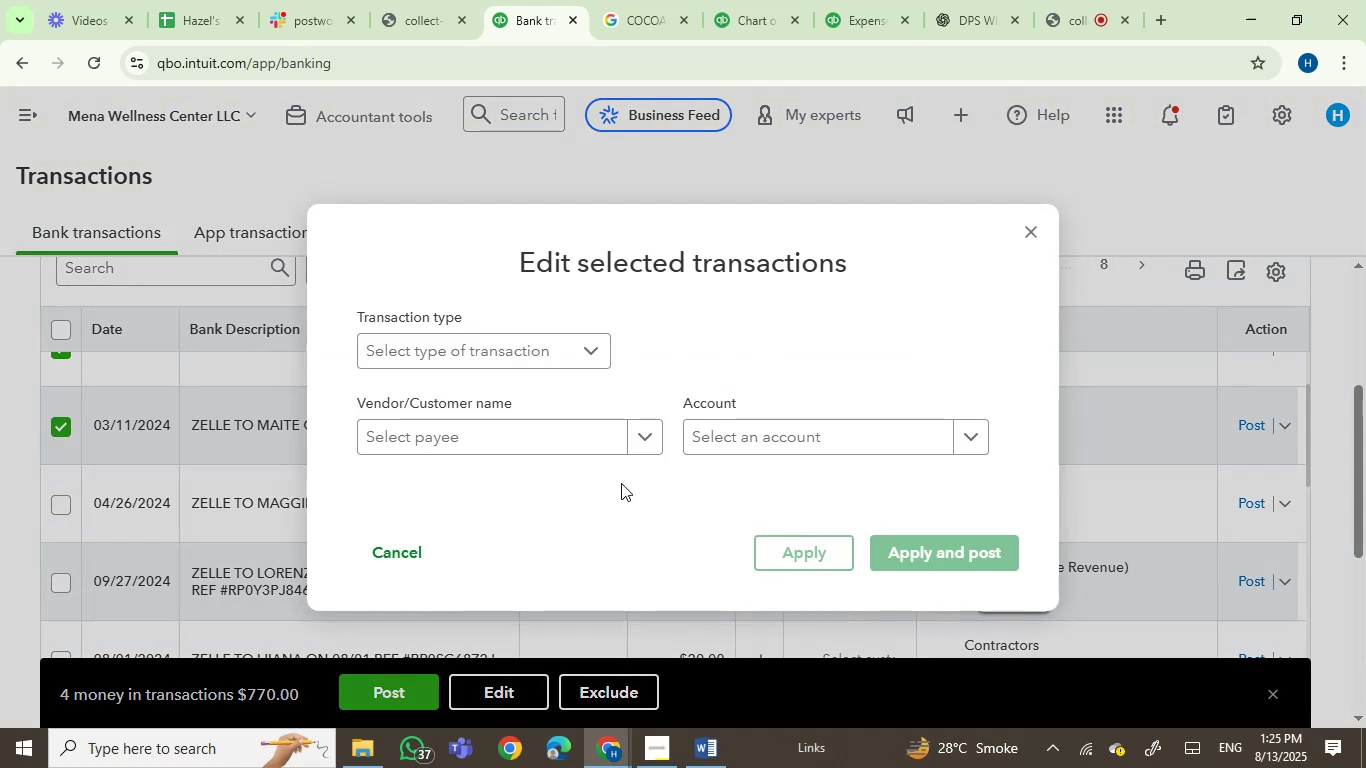 
left_click([528, 447])
 